 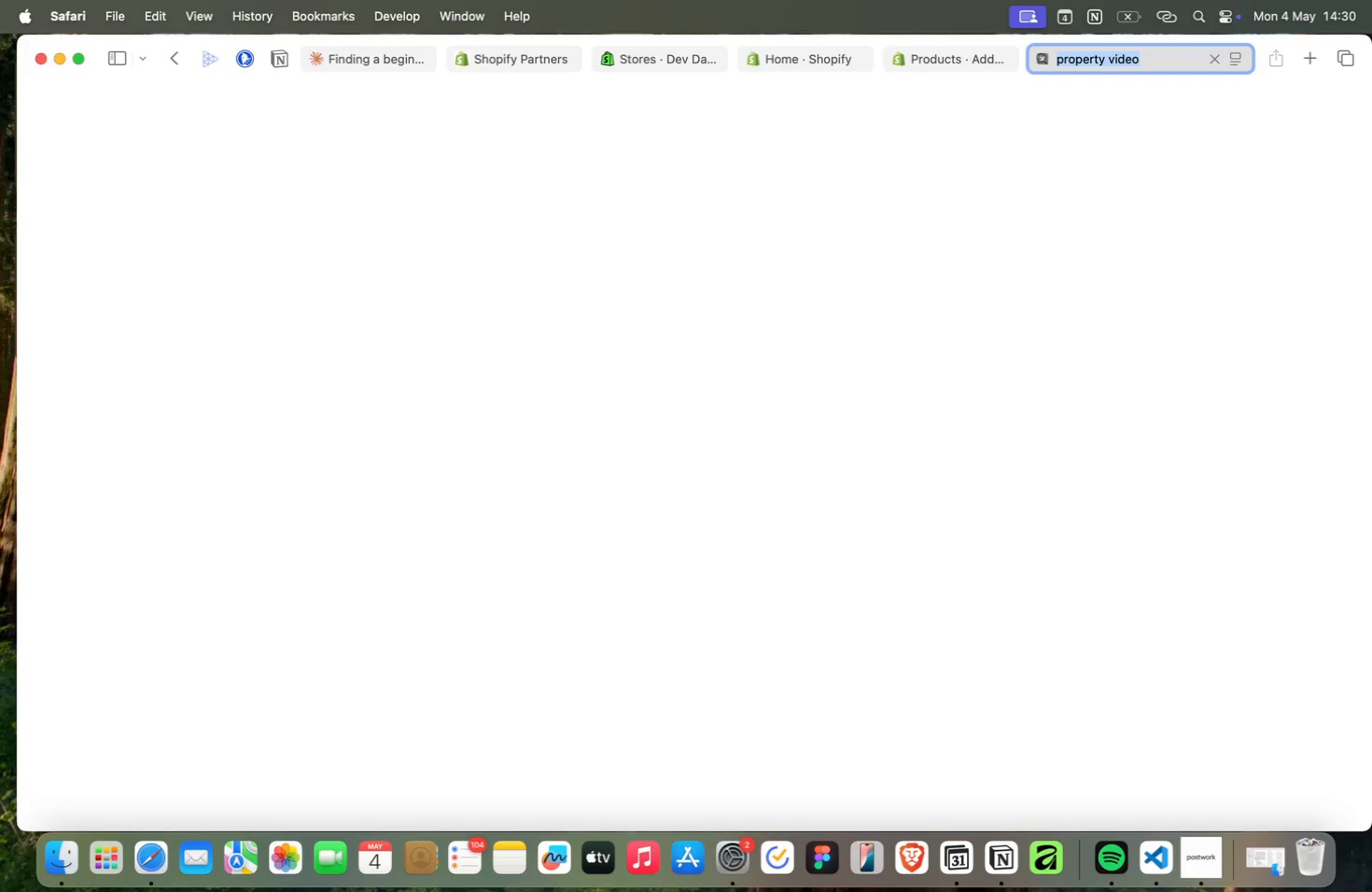 
left_click([329, 354])
 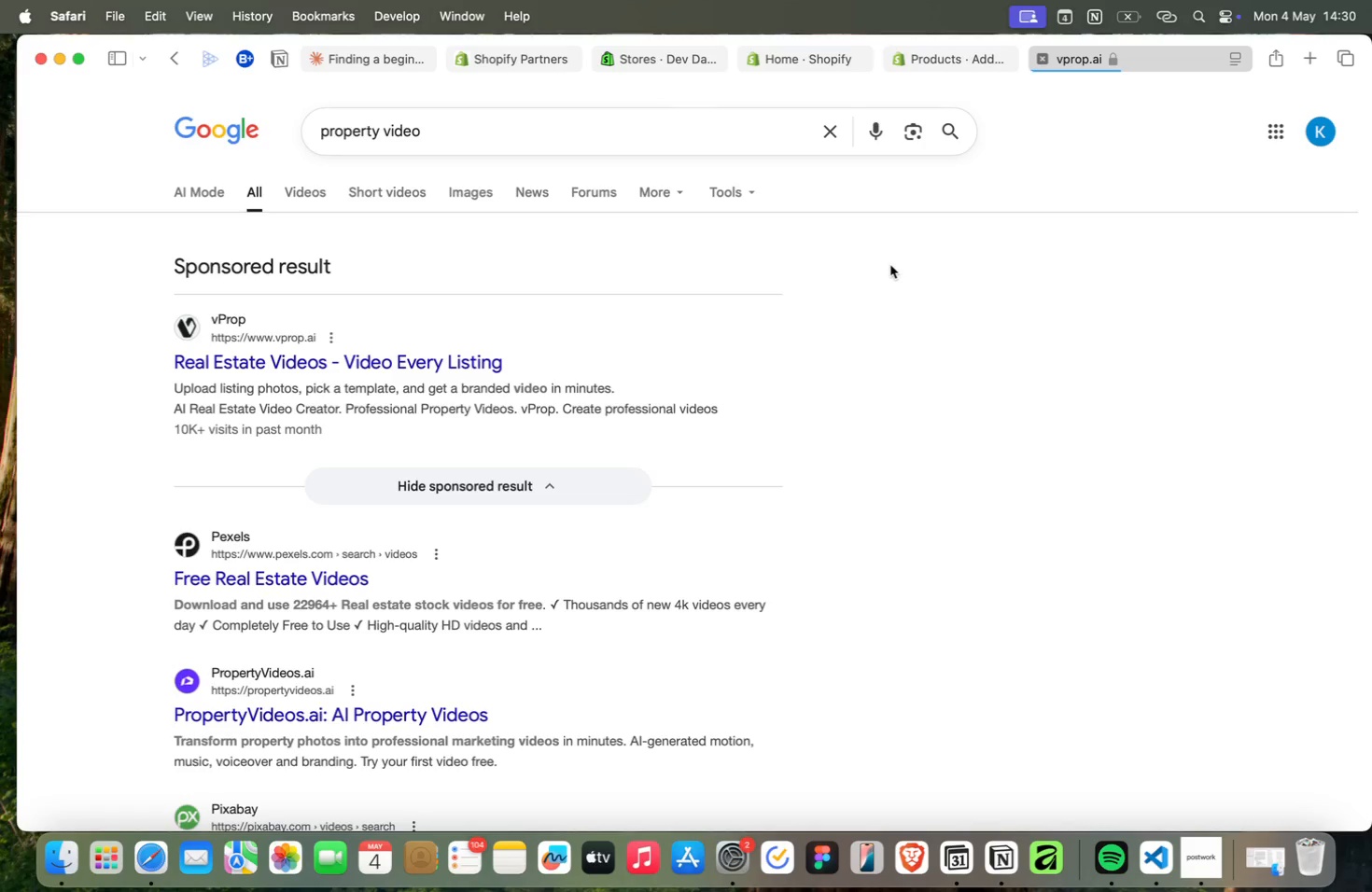 
wait(16.84)
 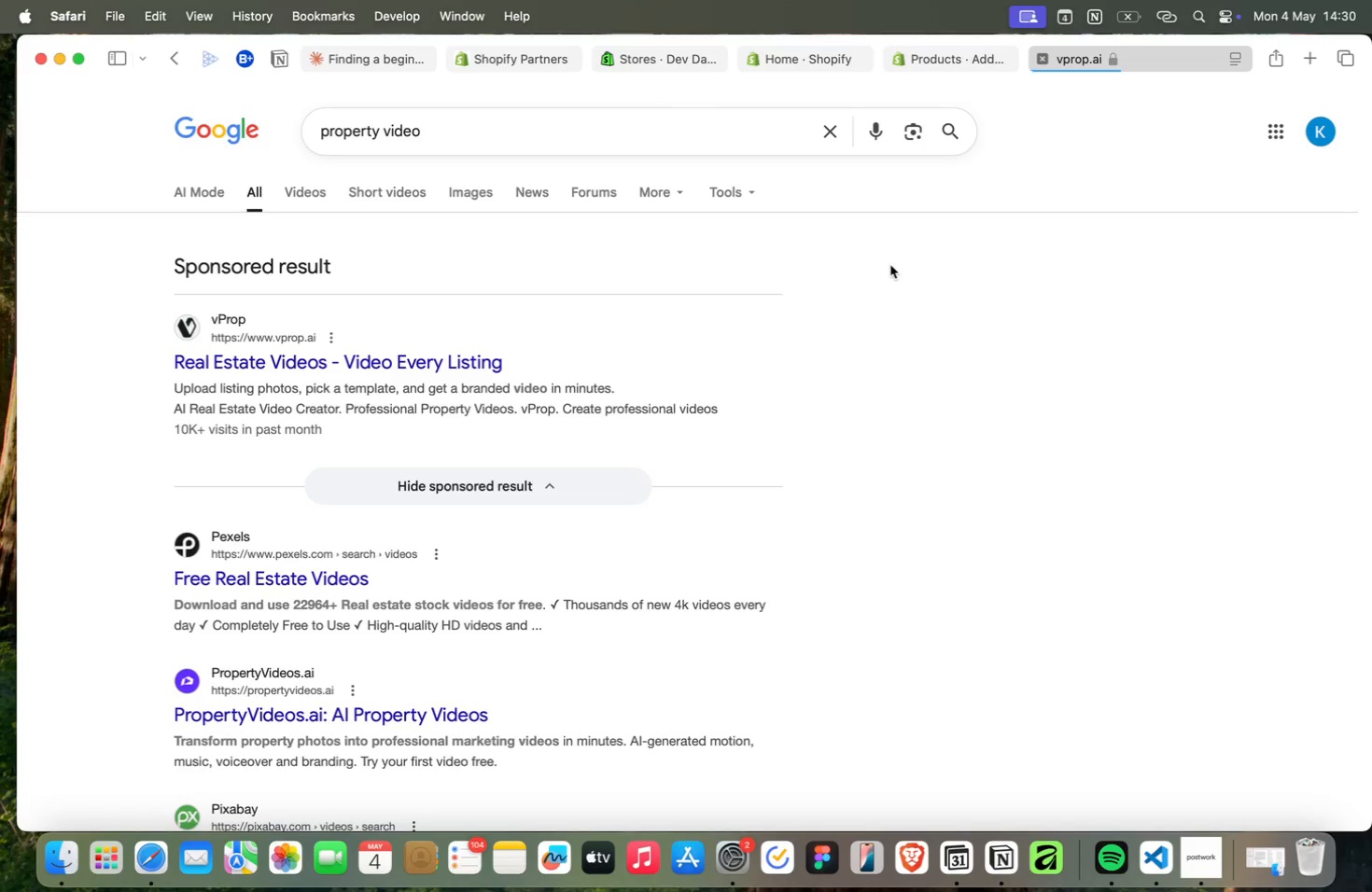 
left_click([306, 198])
 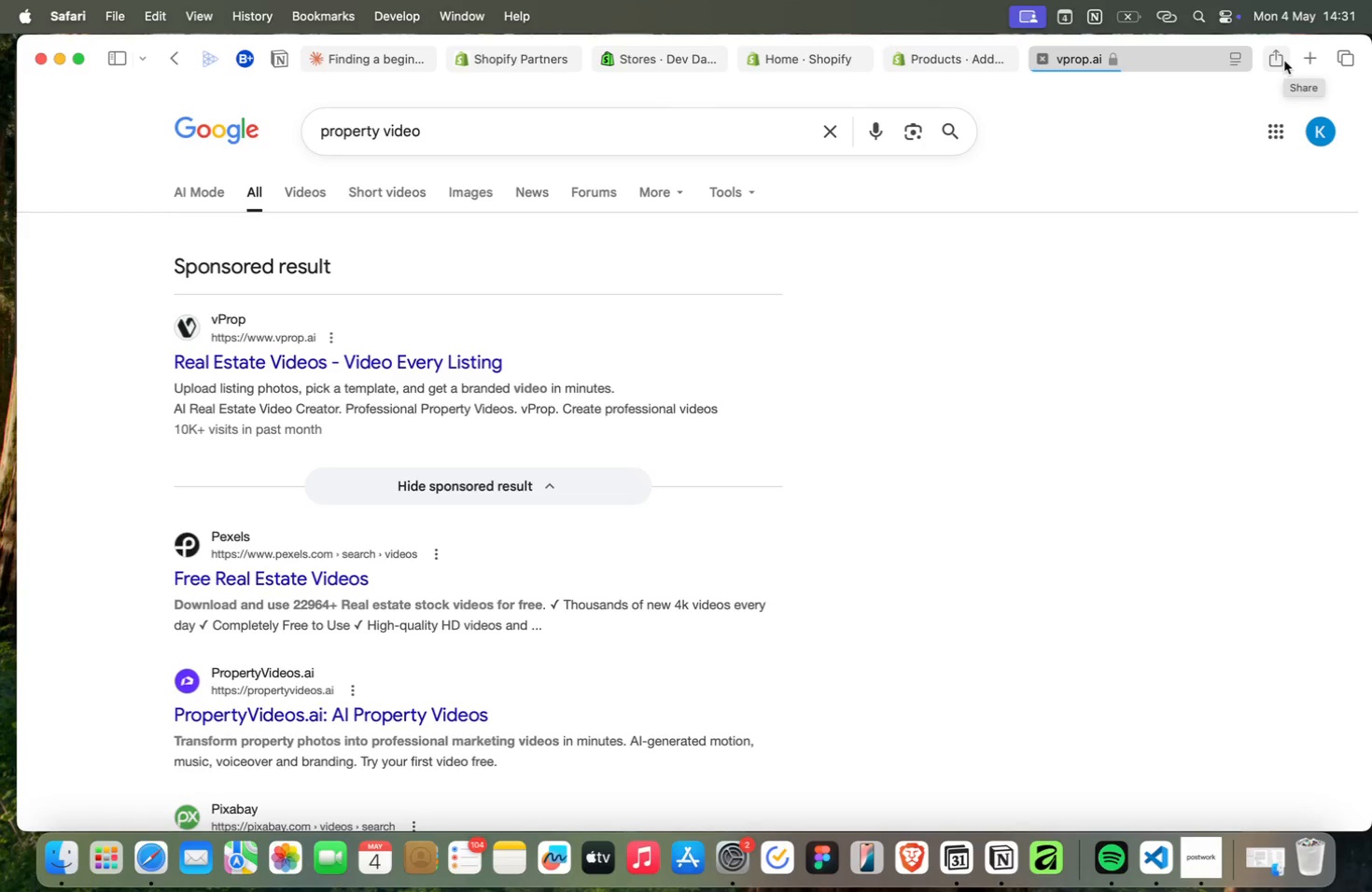 
wait(59.22)
 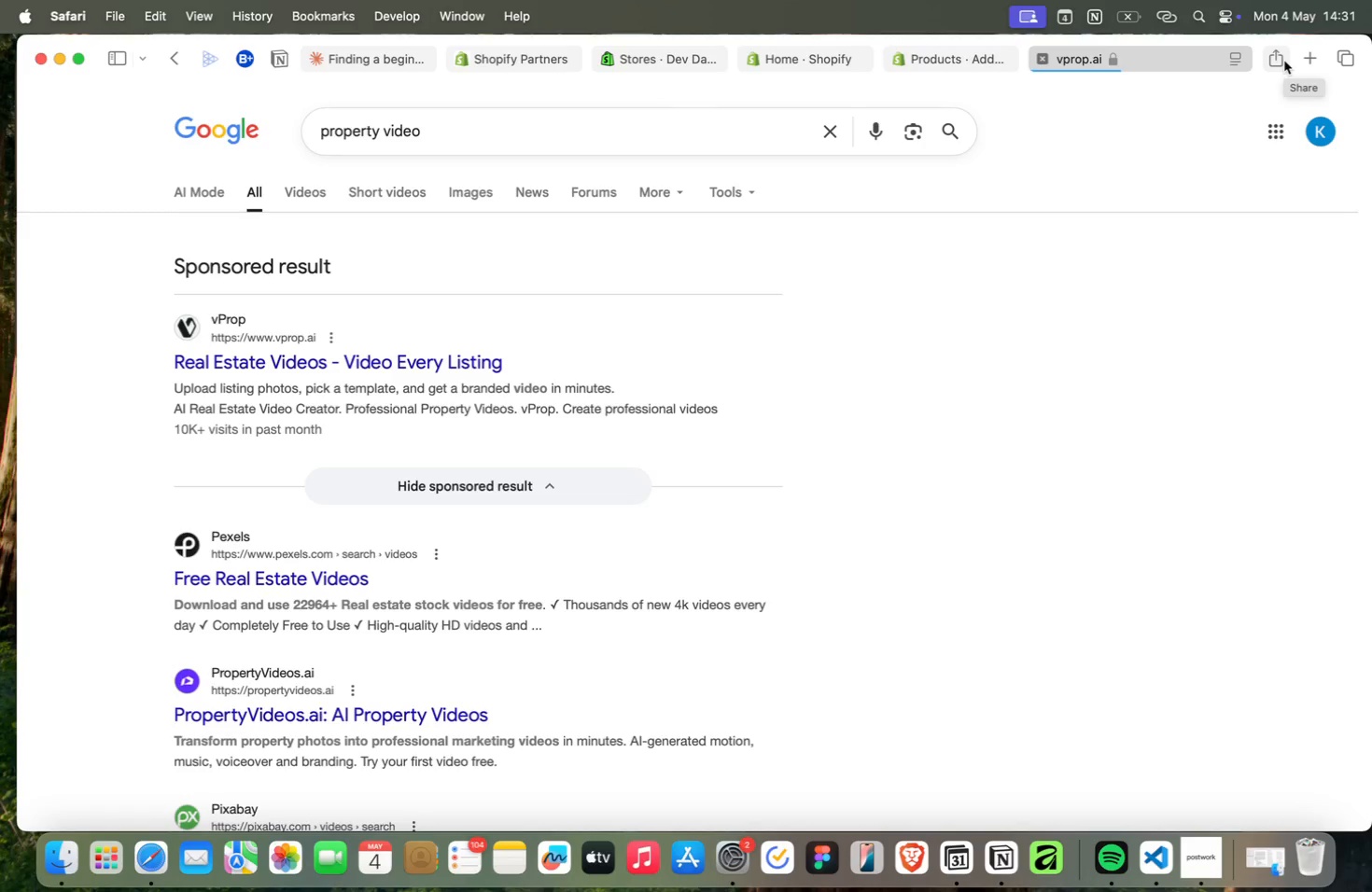 
left_click([1079, 339])
 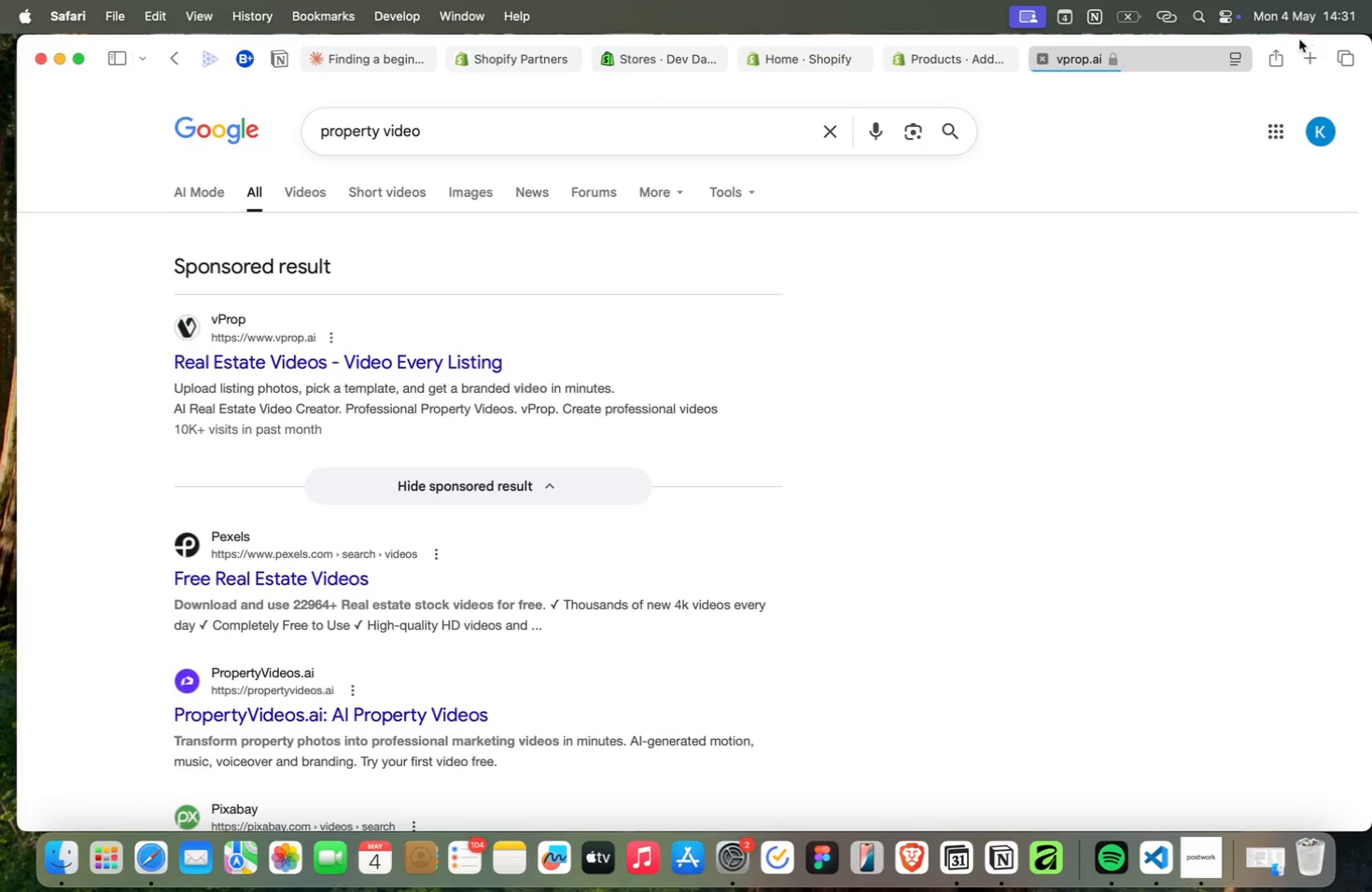 
left_click([1217, 58])
 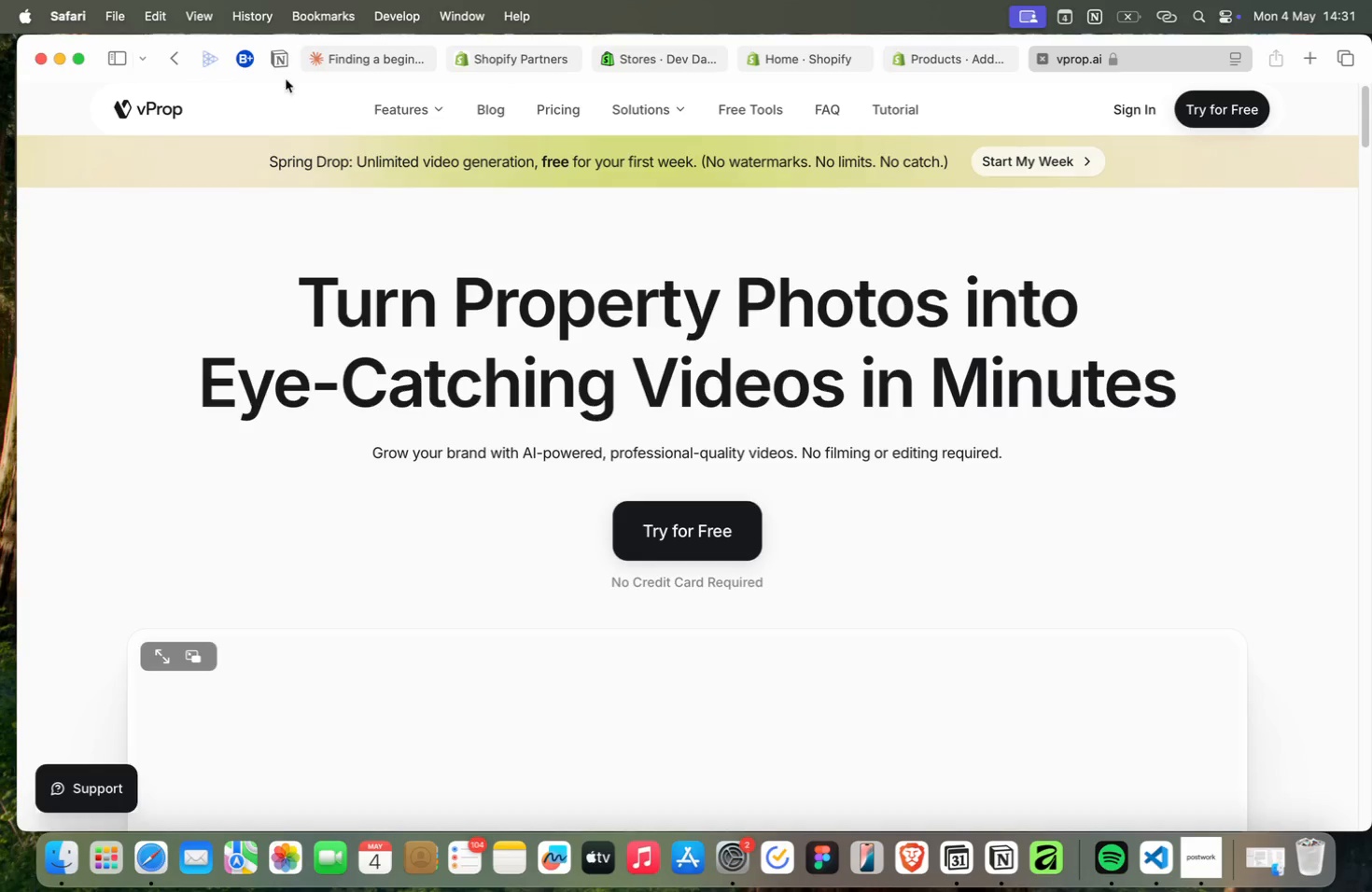 
left_click([178, 59])
 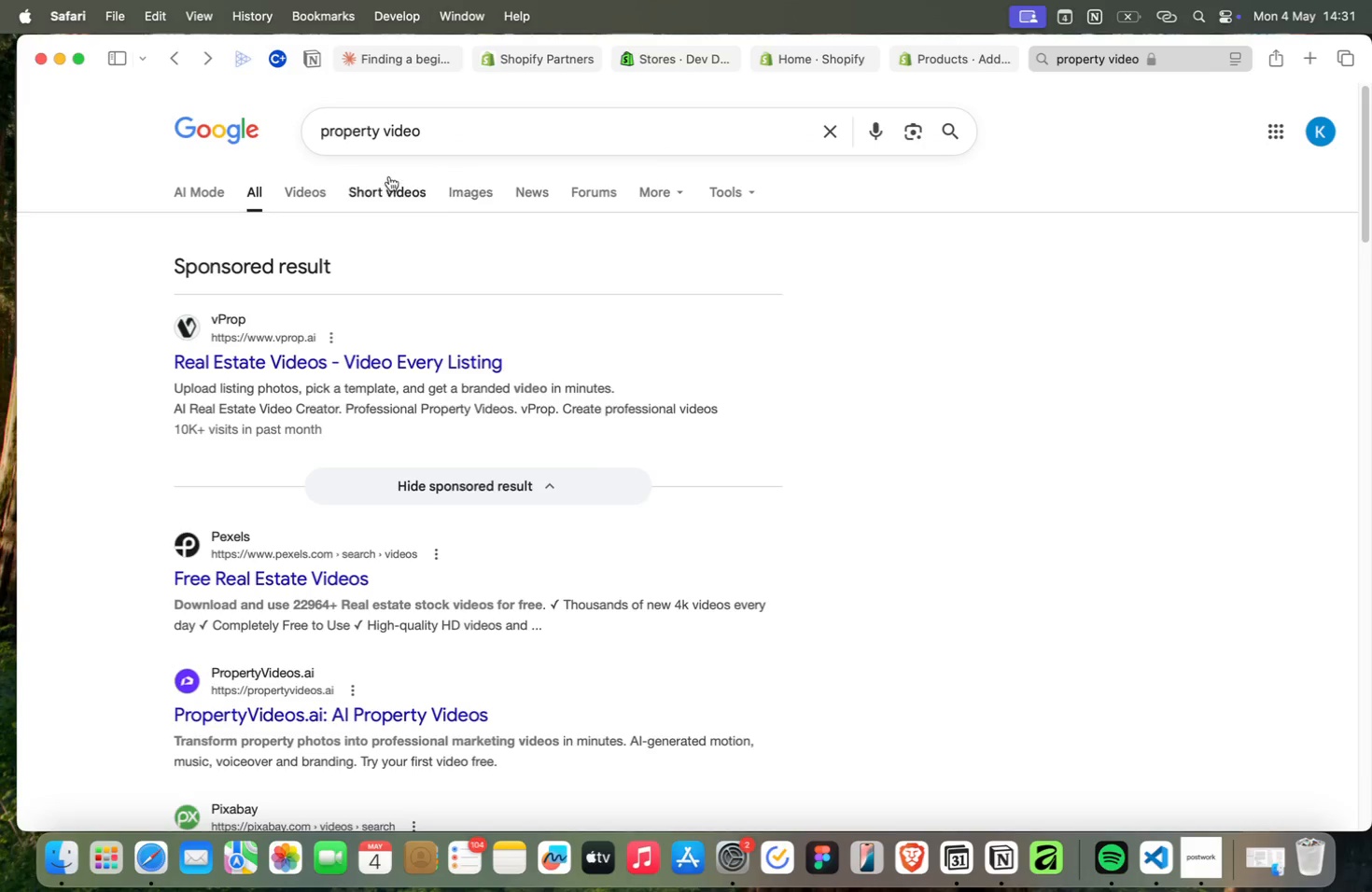 
left_click([310, 190])
 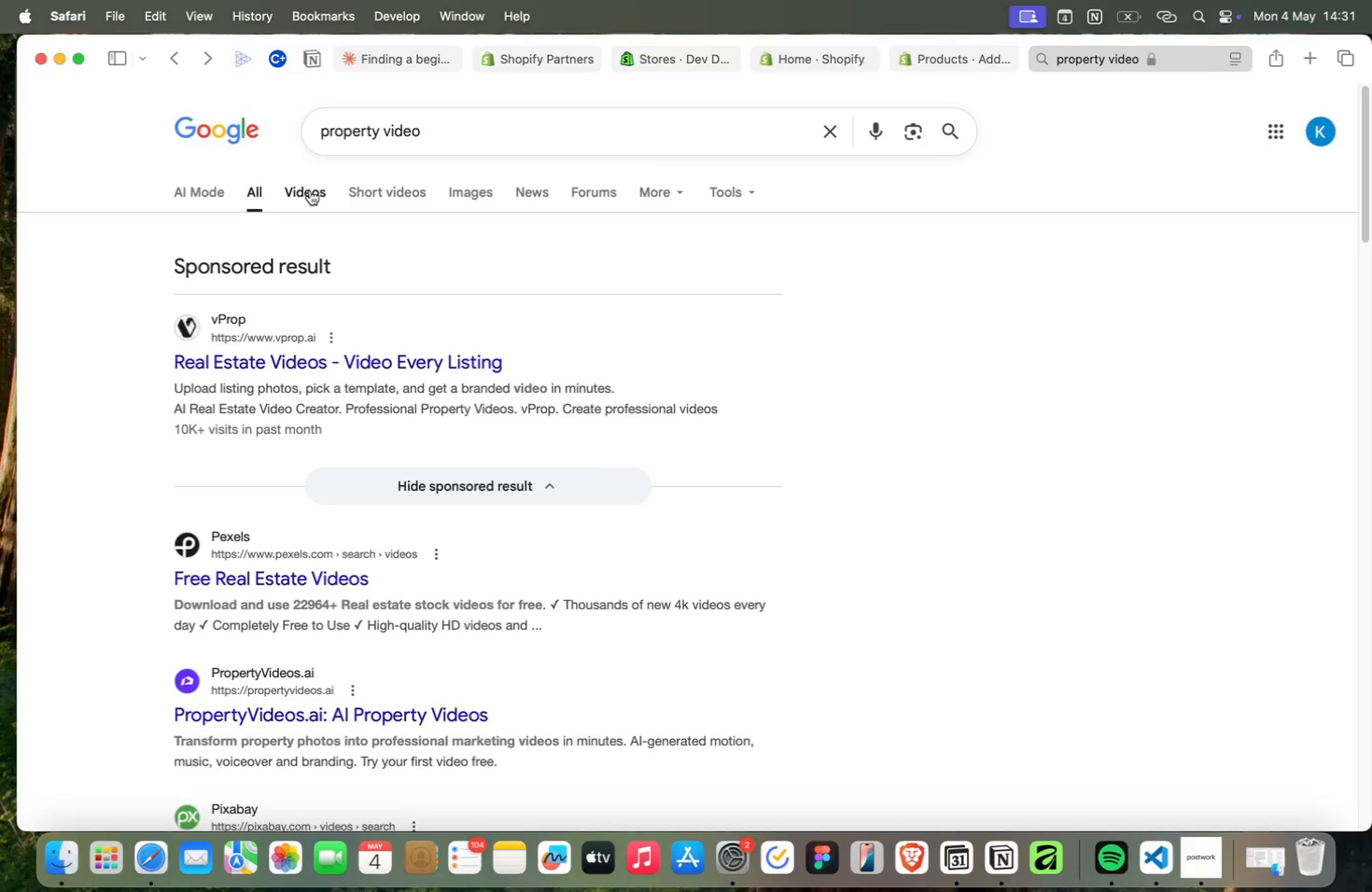 
scroll: coordinate [132, 356], scroll_direction: down, amount: 14.0
 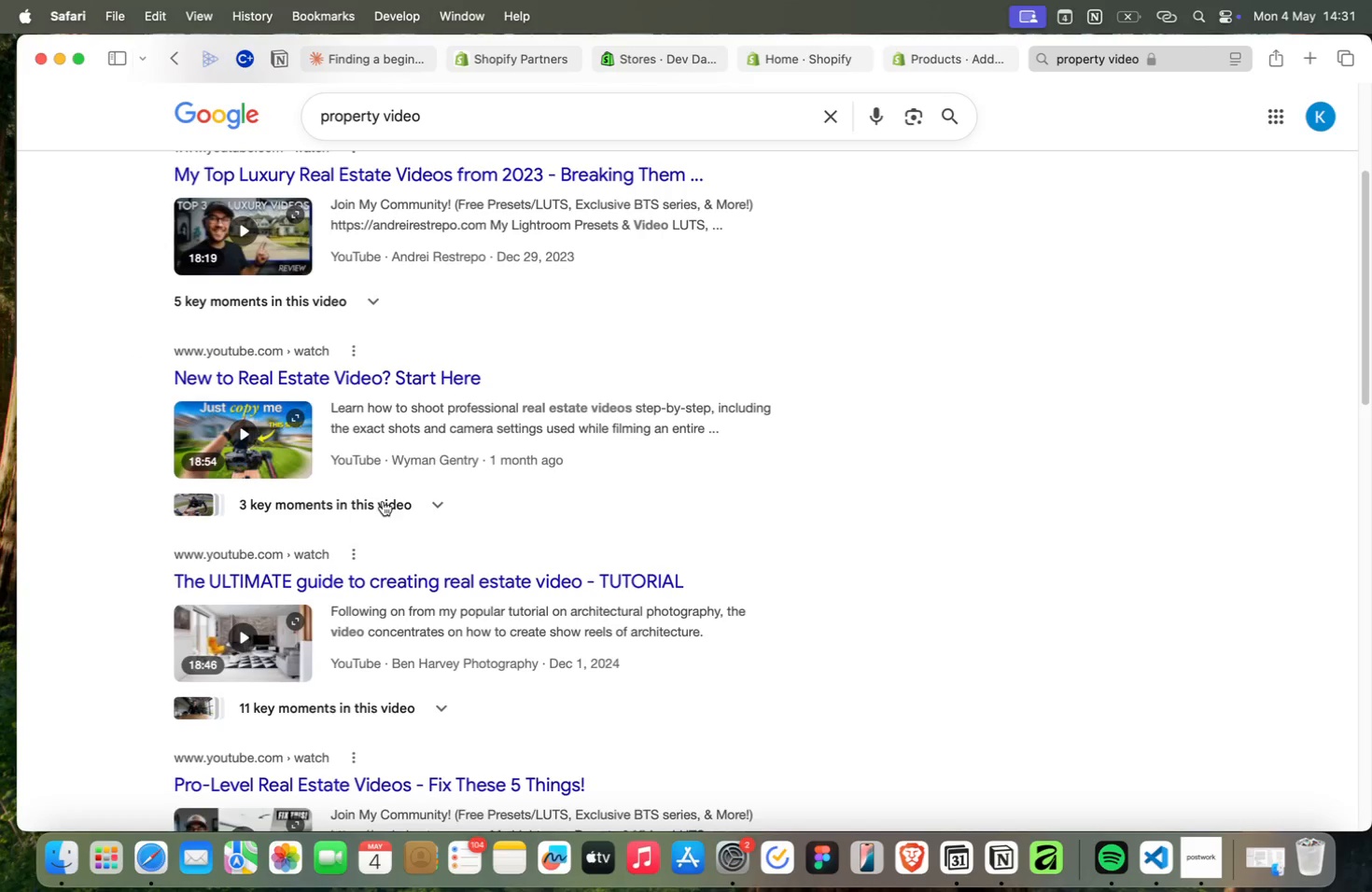 
right_click([315, 378])
 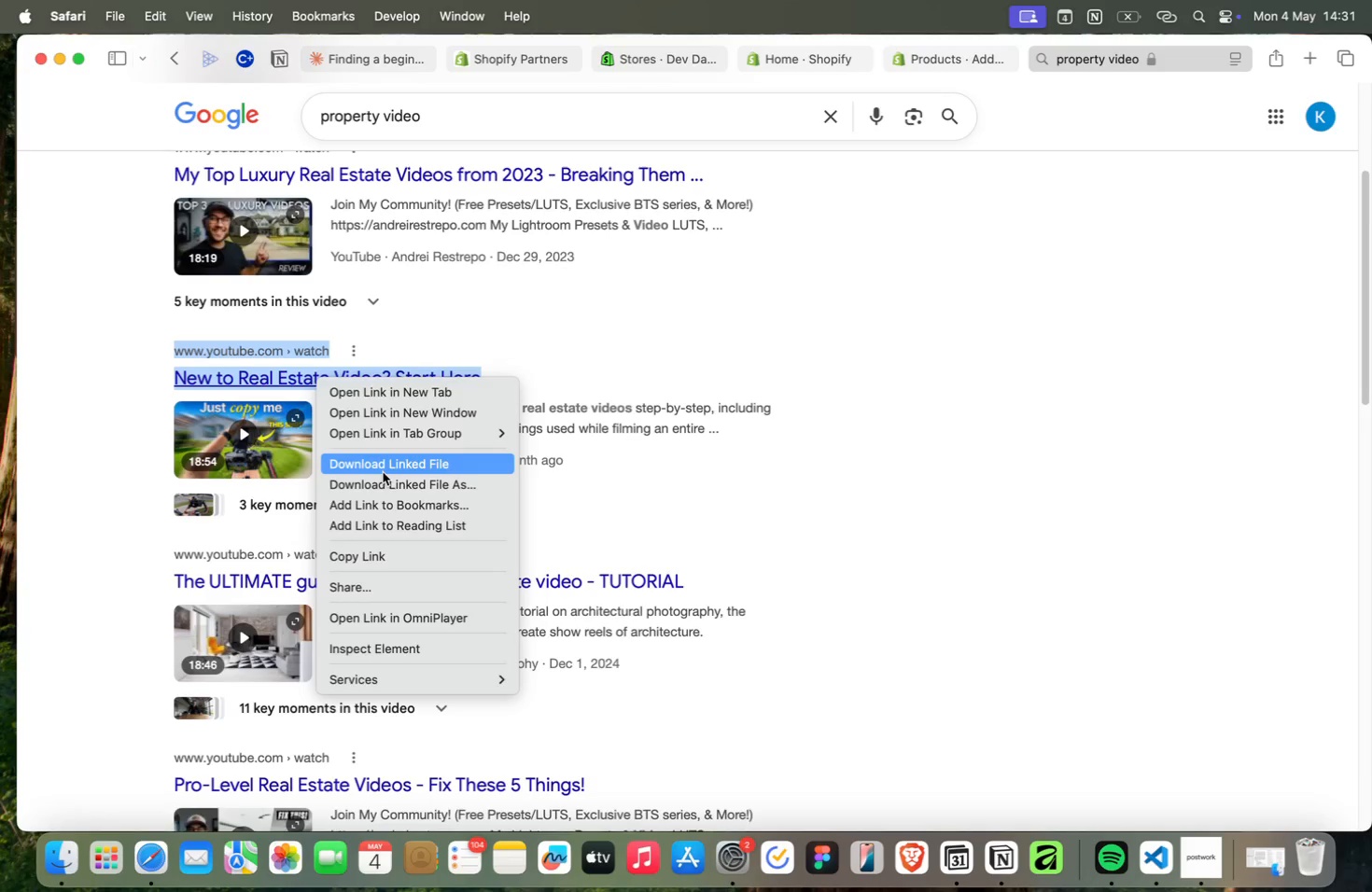 
left_click([399, 551])
 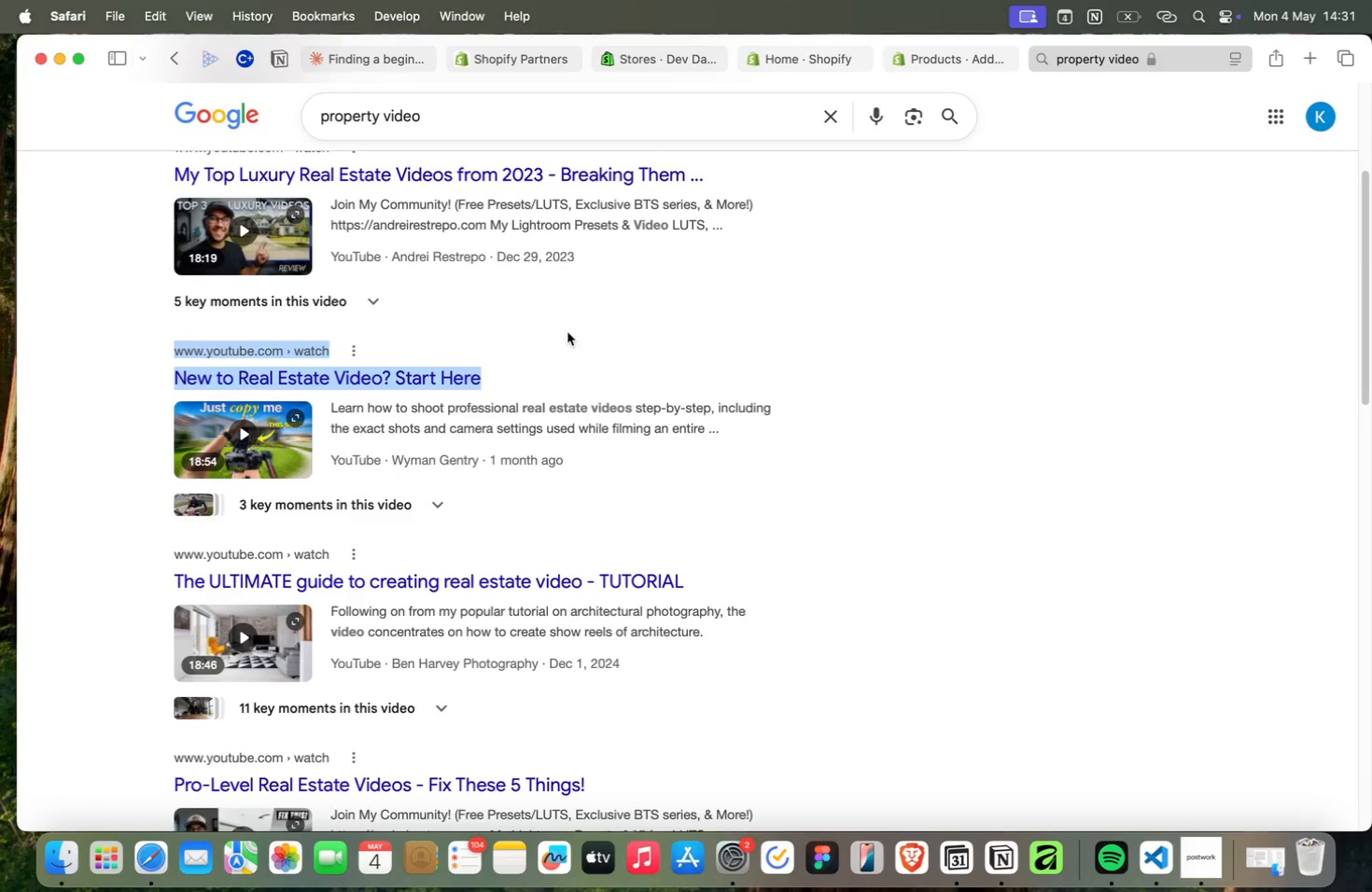 
left_click([932, 56])
 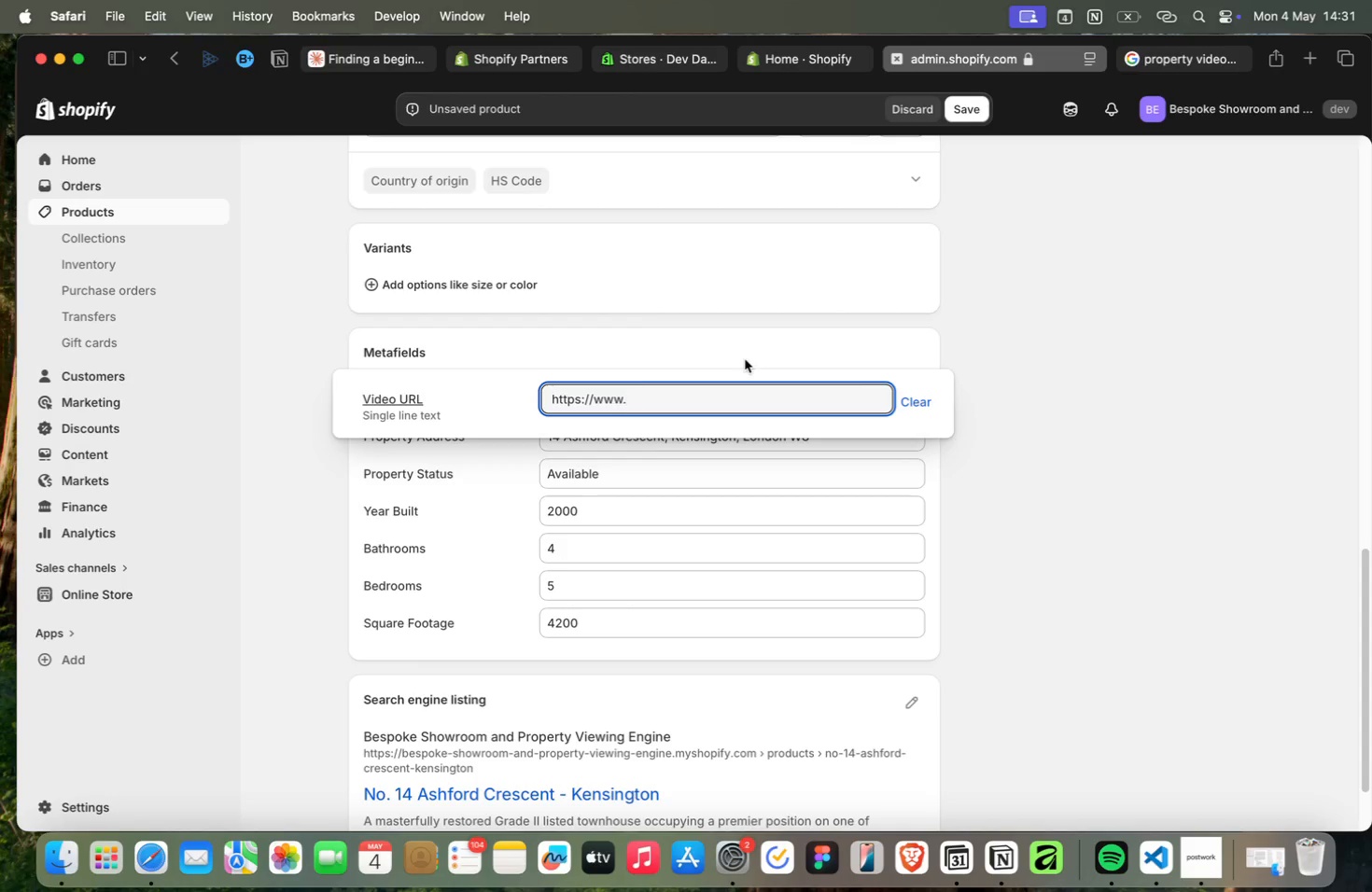 
key(Meta+A)
 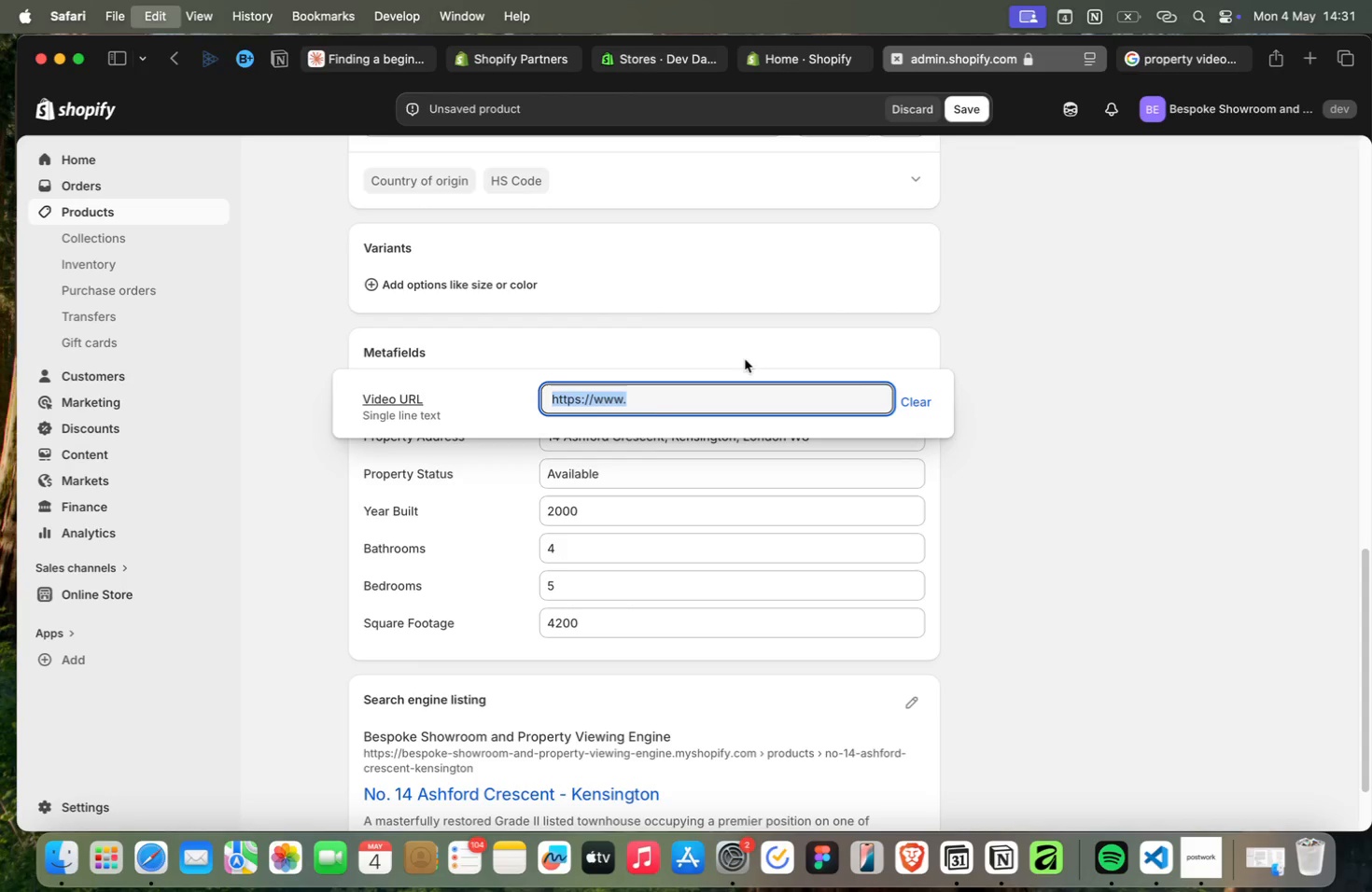 
key(Meta+V)
 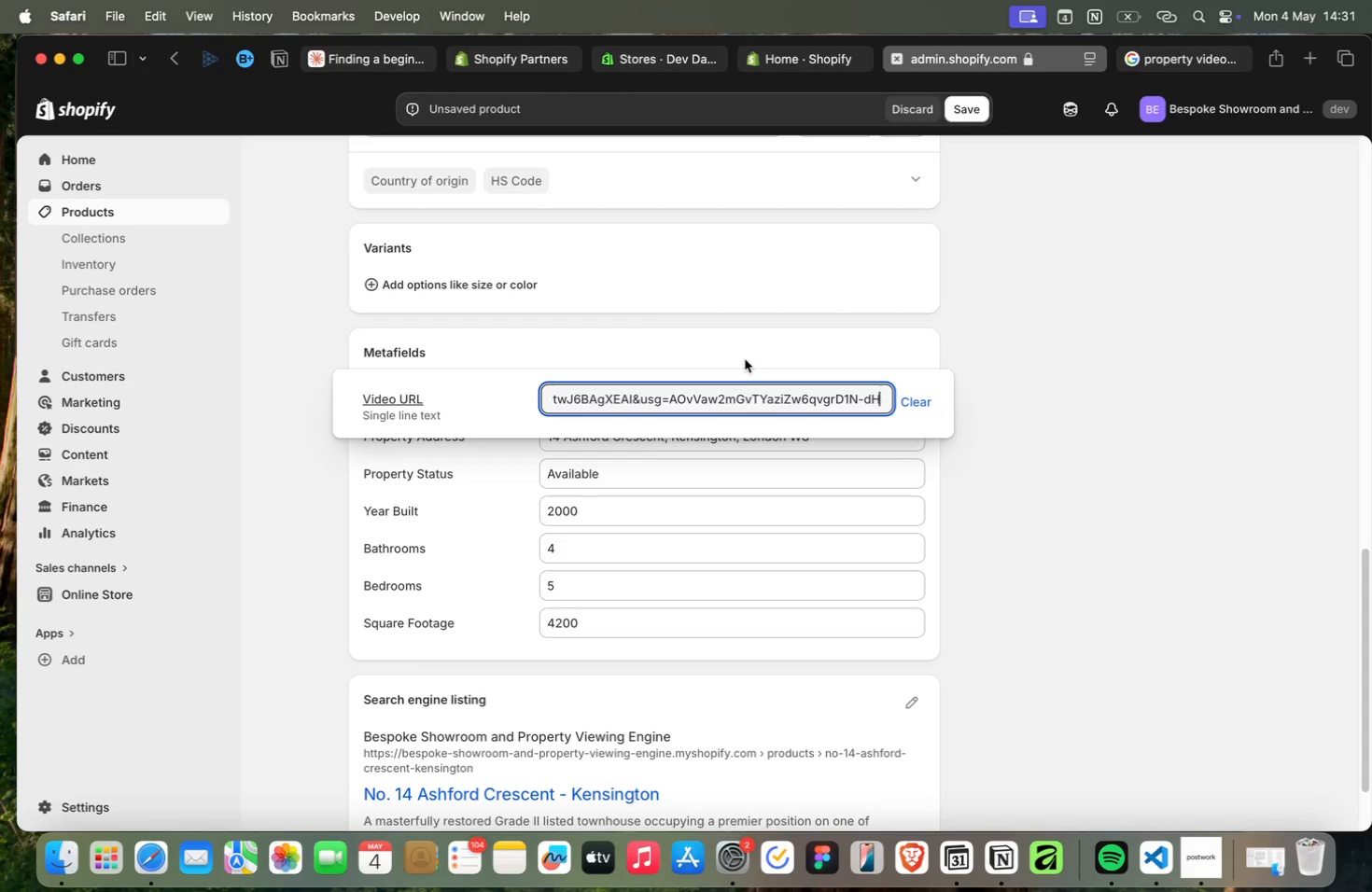 
left_click([745, 359])
 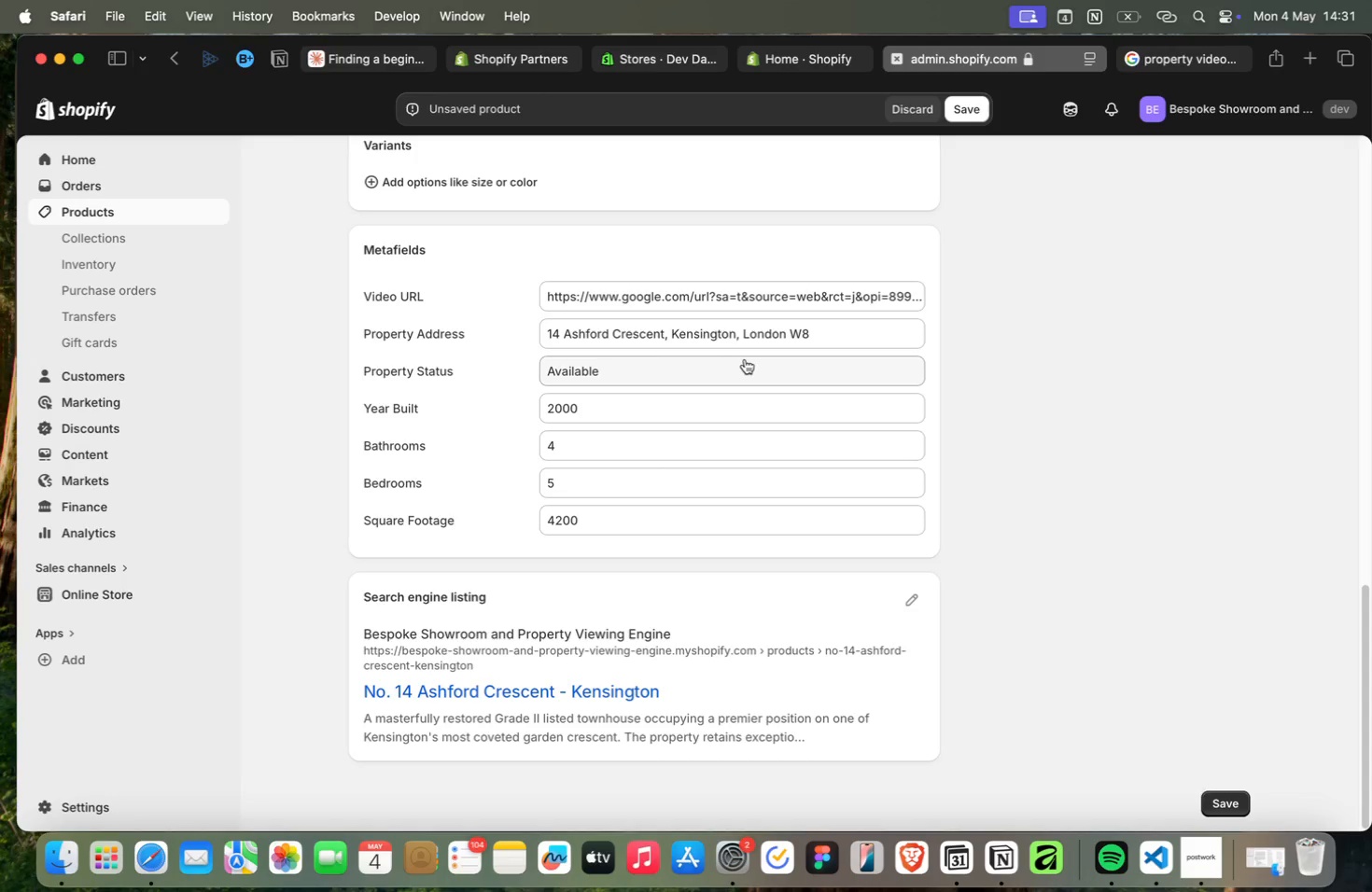 
scroll: coordinate [745, 359], scroll_direction: down, amount: 7.0
 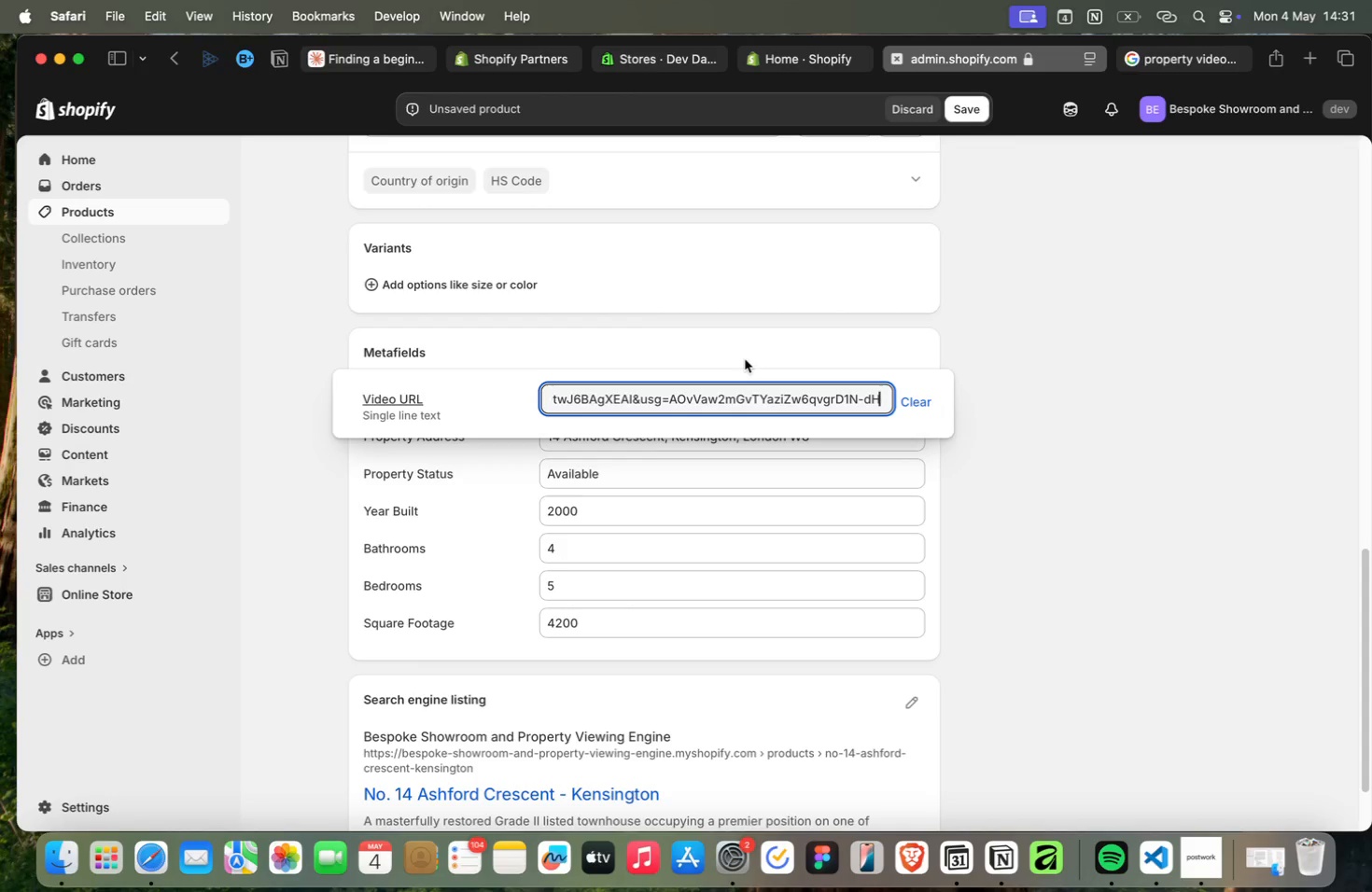 
wait(5.27)
 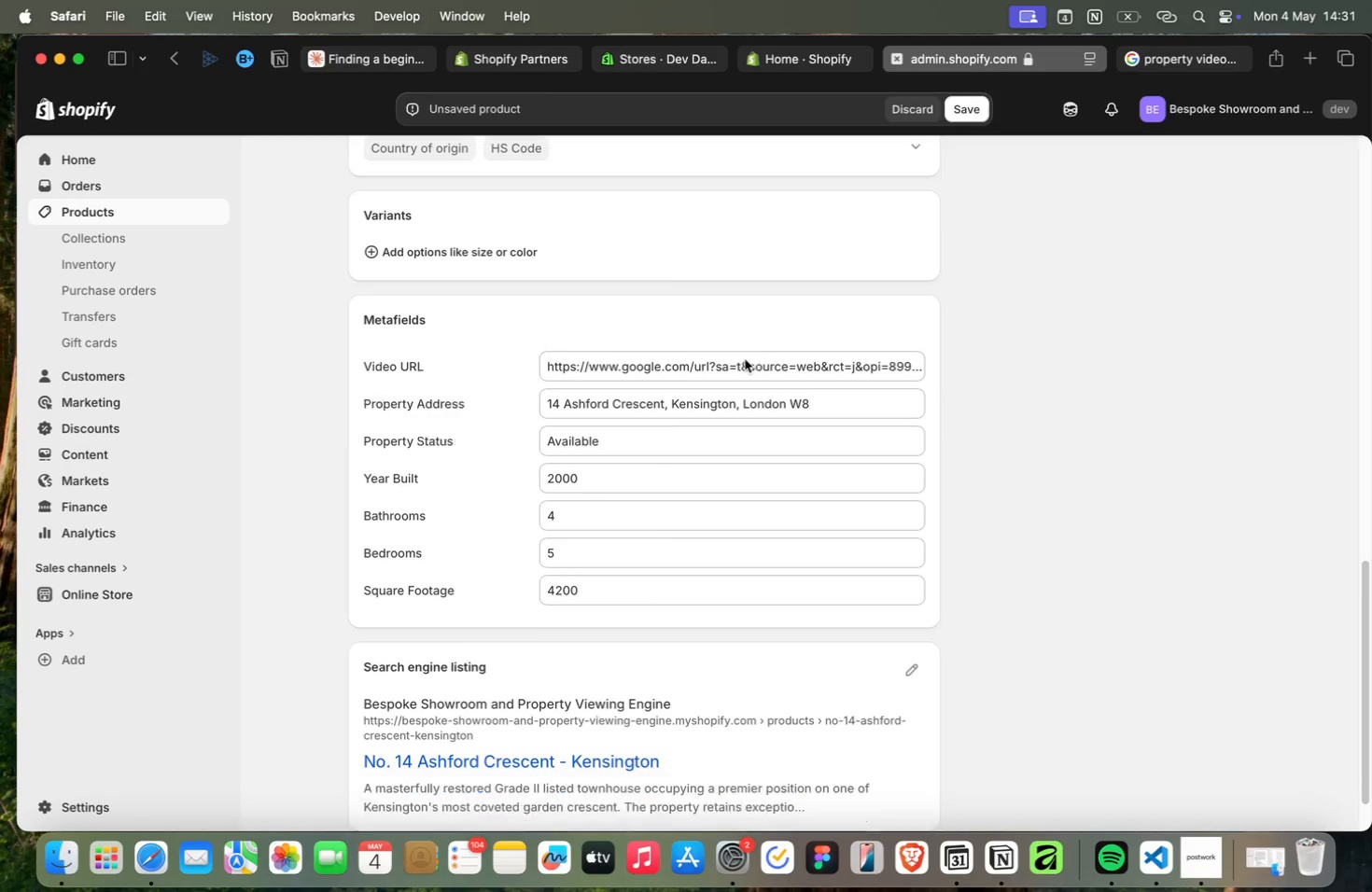 
scroll: coordinate [745, 359], scroll_direction: up, amount: 34.0
 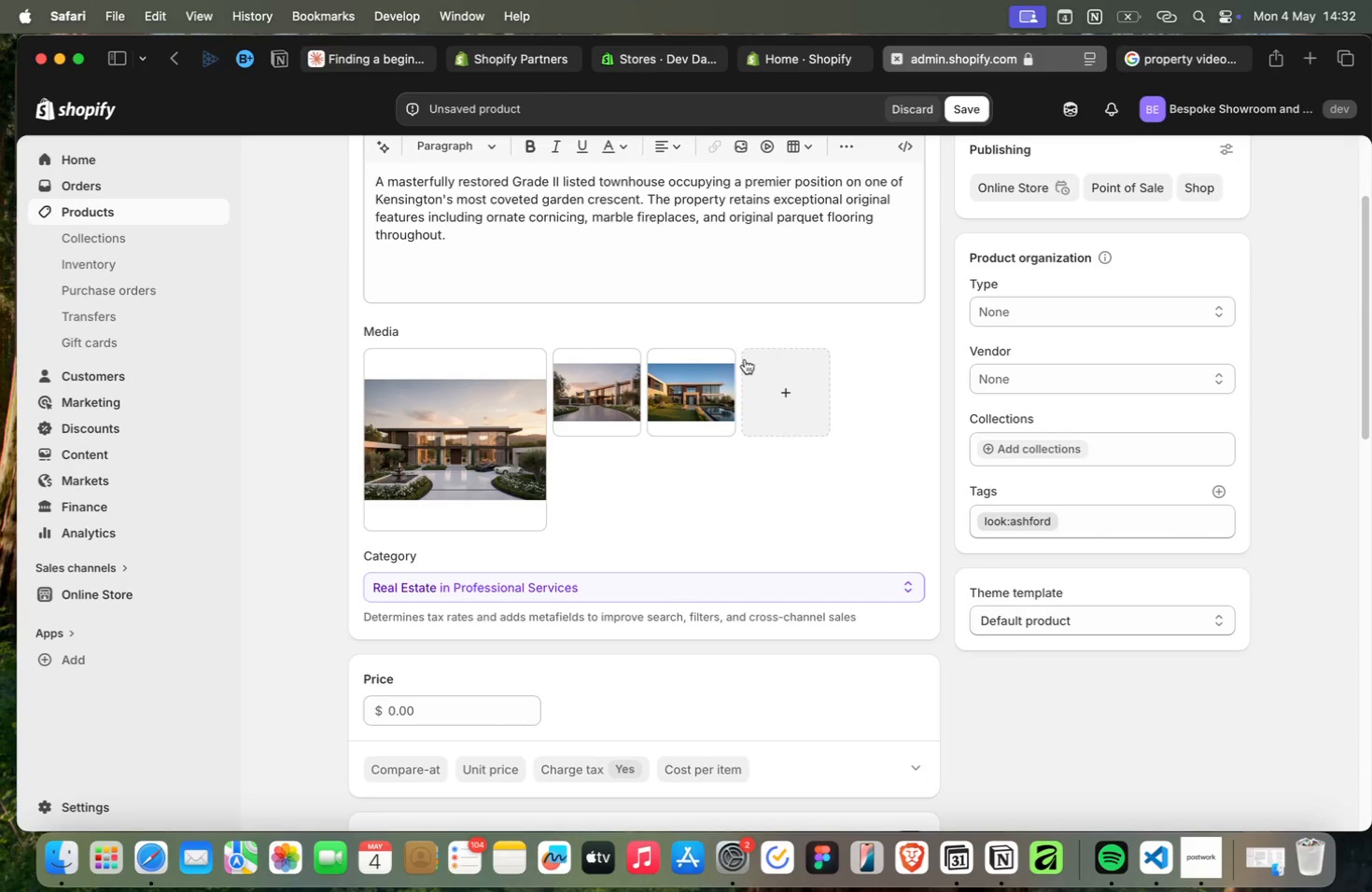 
left_click([968, 109])
 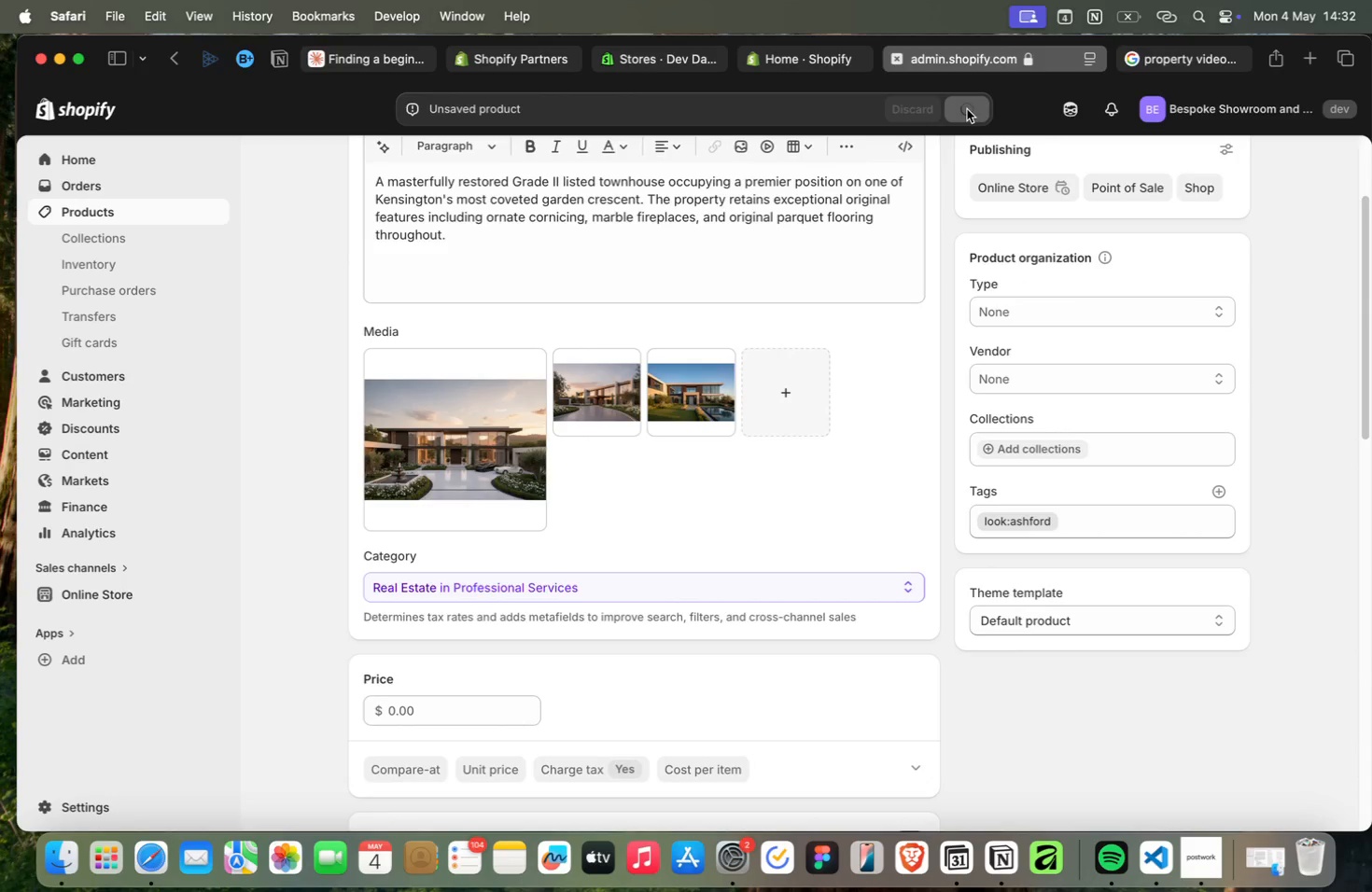 
scroll: coordinate [590, 363], scroll_direction: down, amount: 6.0
 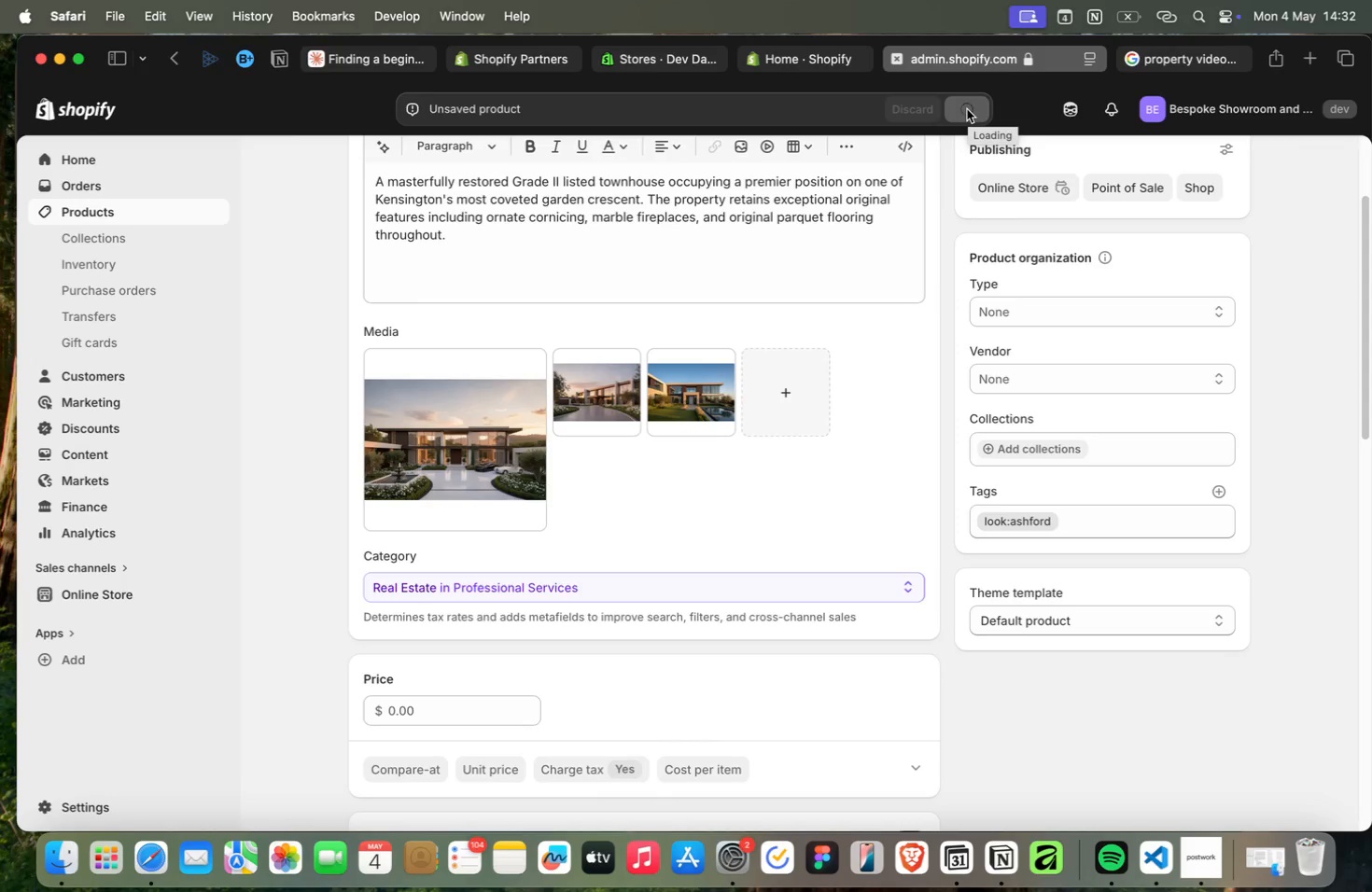 
scroll: coordinate [590, 363], scroll_direction: up, amount: 11.0
 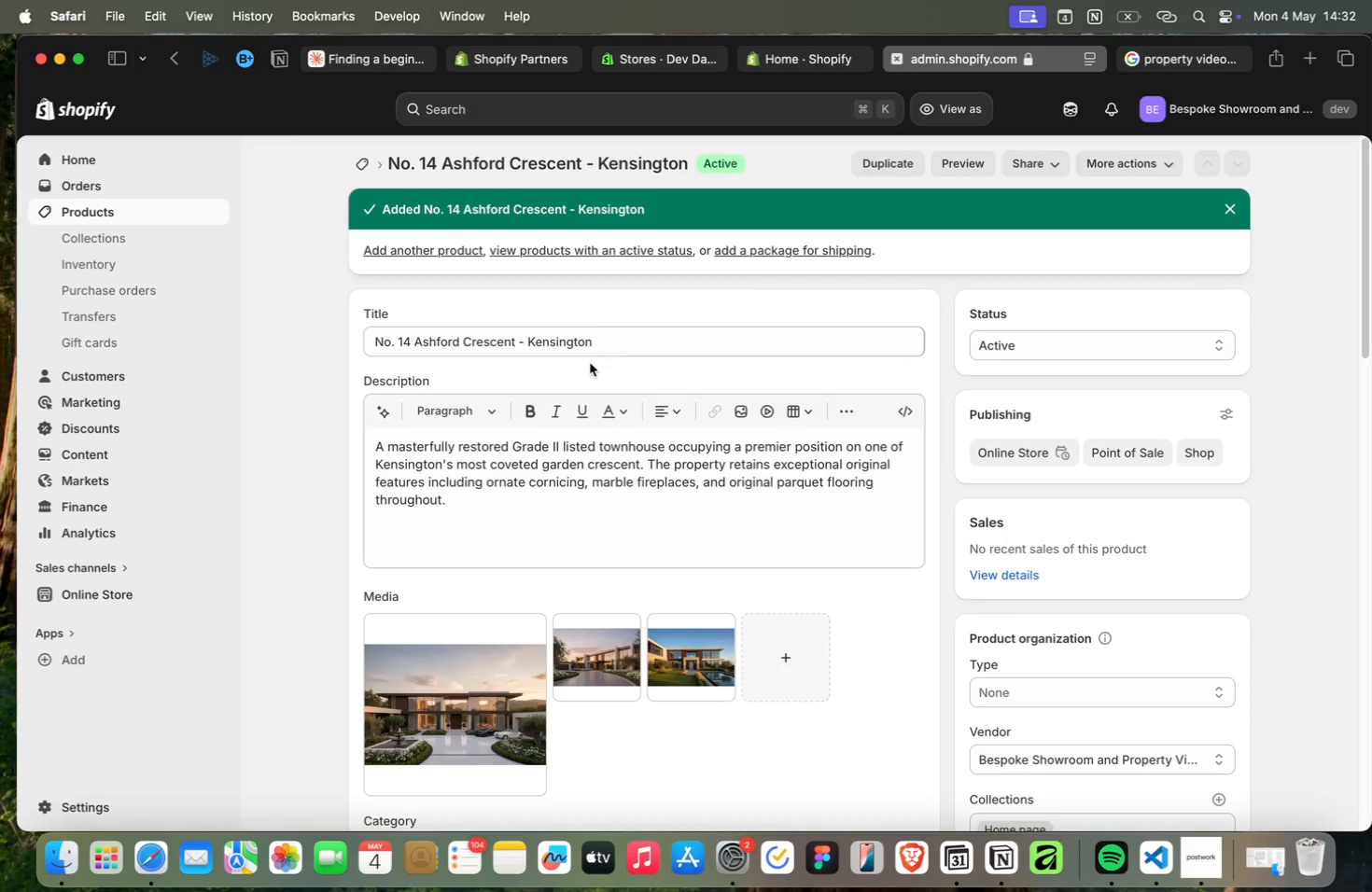 
wait(23.66)
 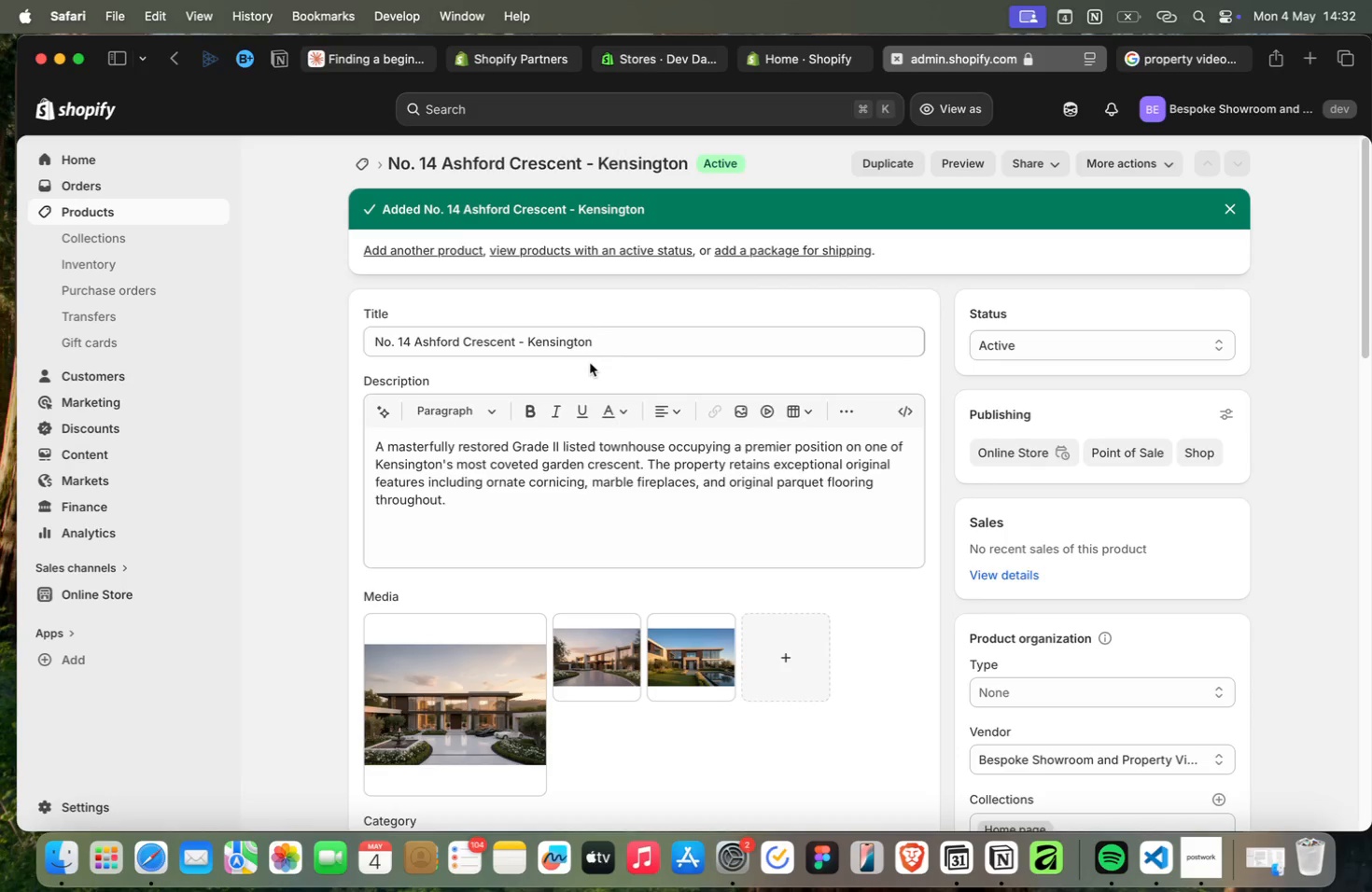 
left_click([362, 152])
 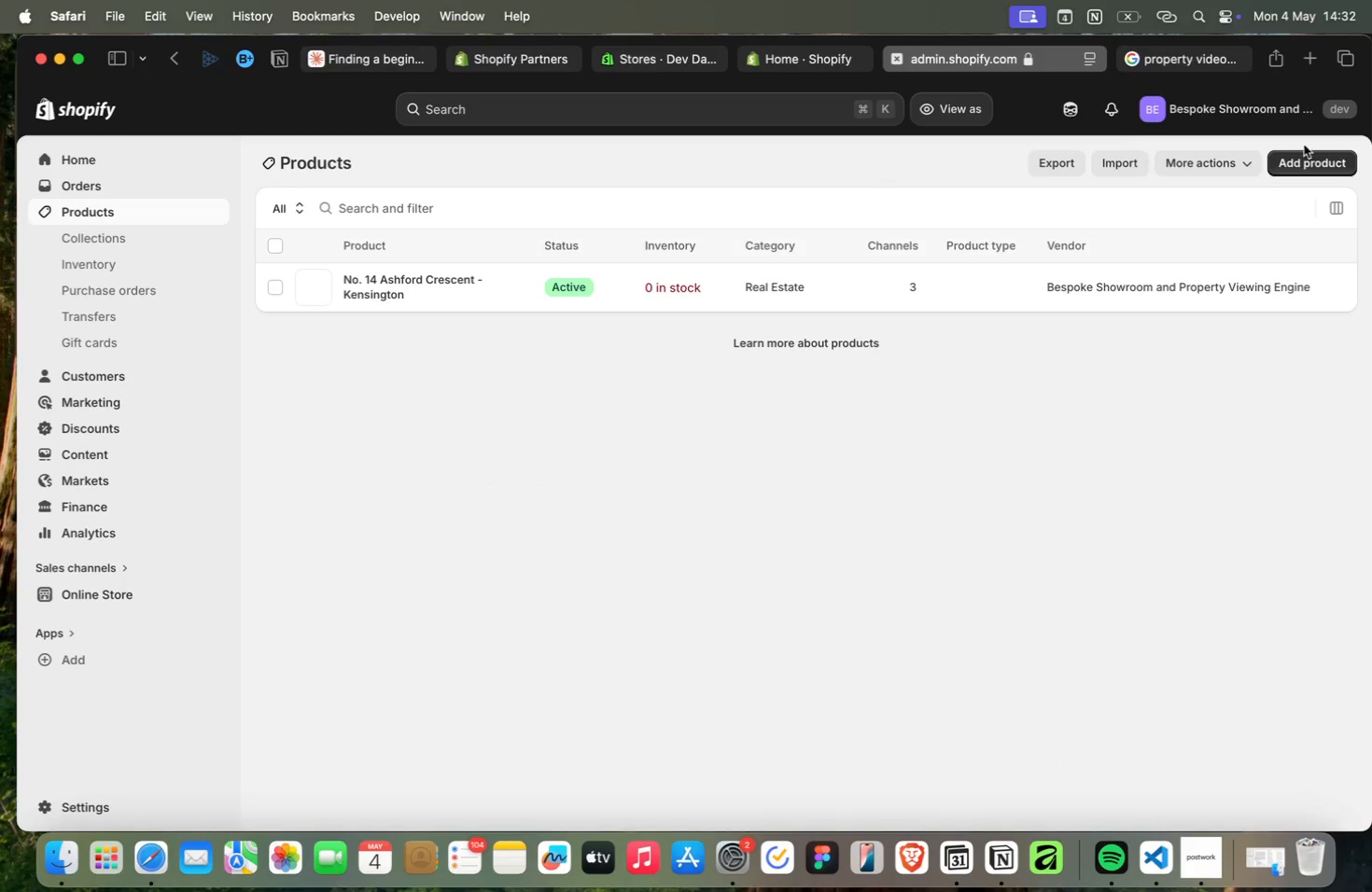 
left_click([1334, 164])
 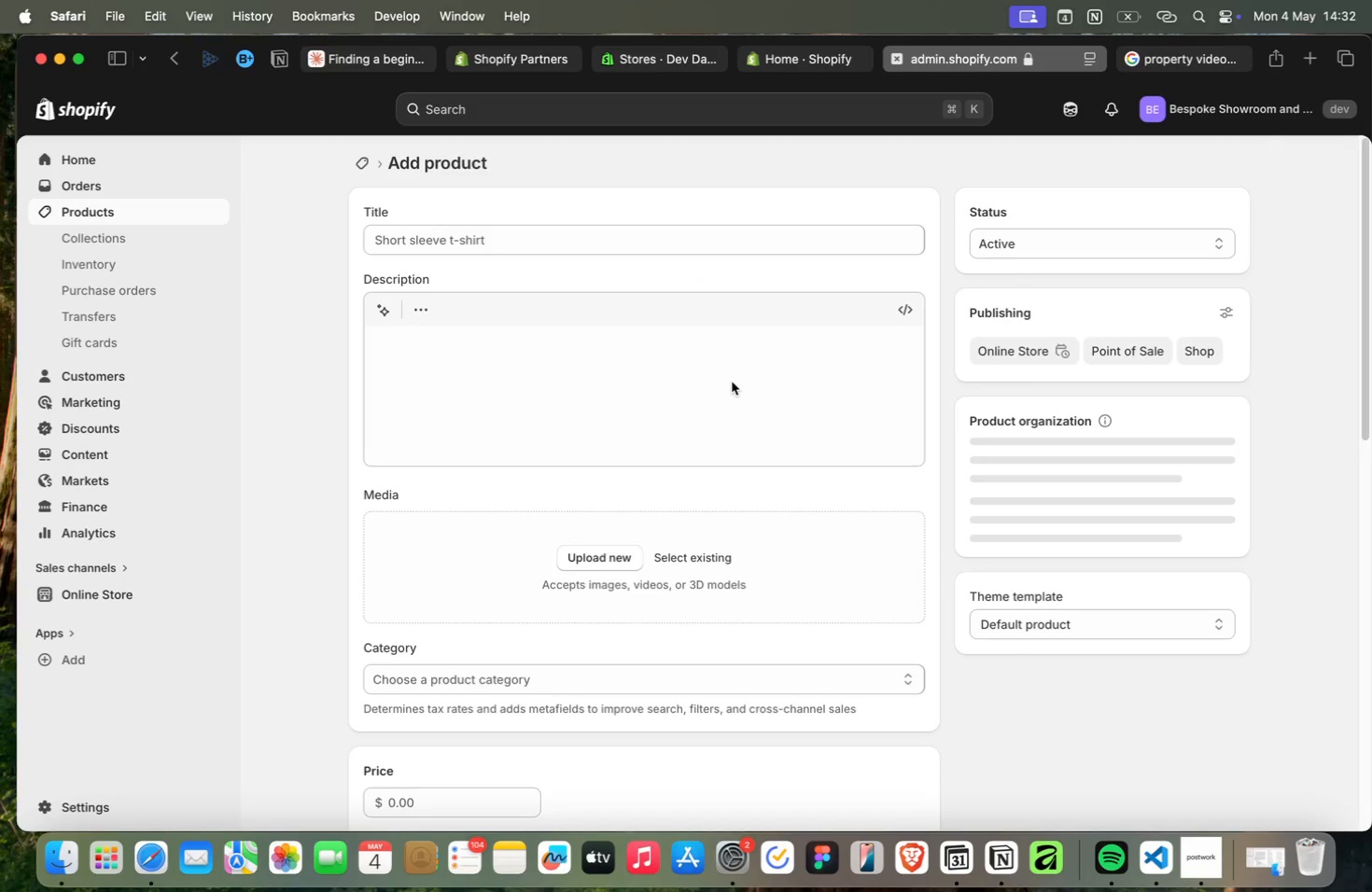 
left_click([607, 234])
 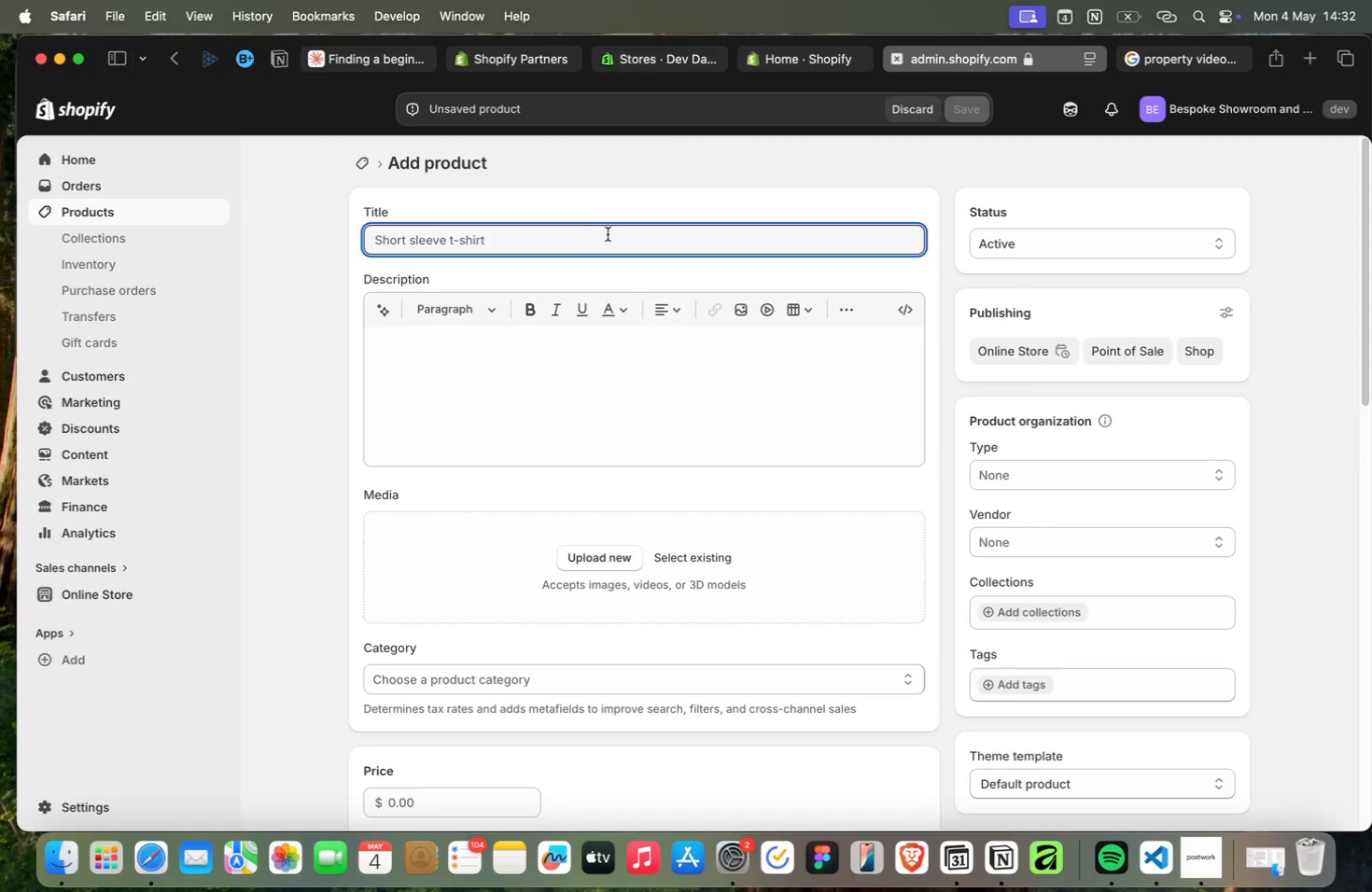 
type(AShford Pillar Candle Set)
 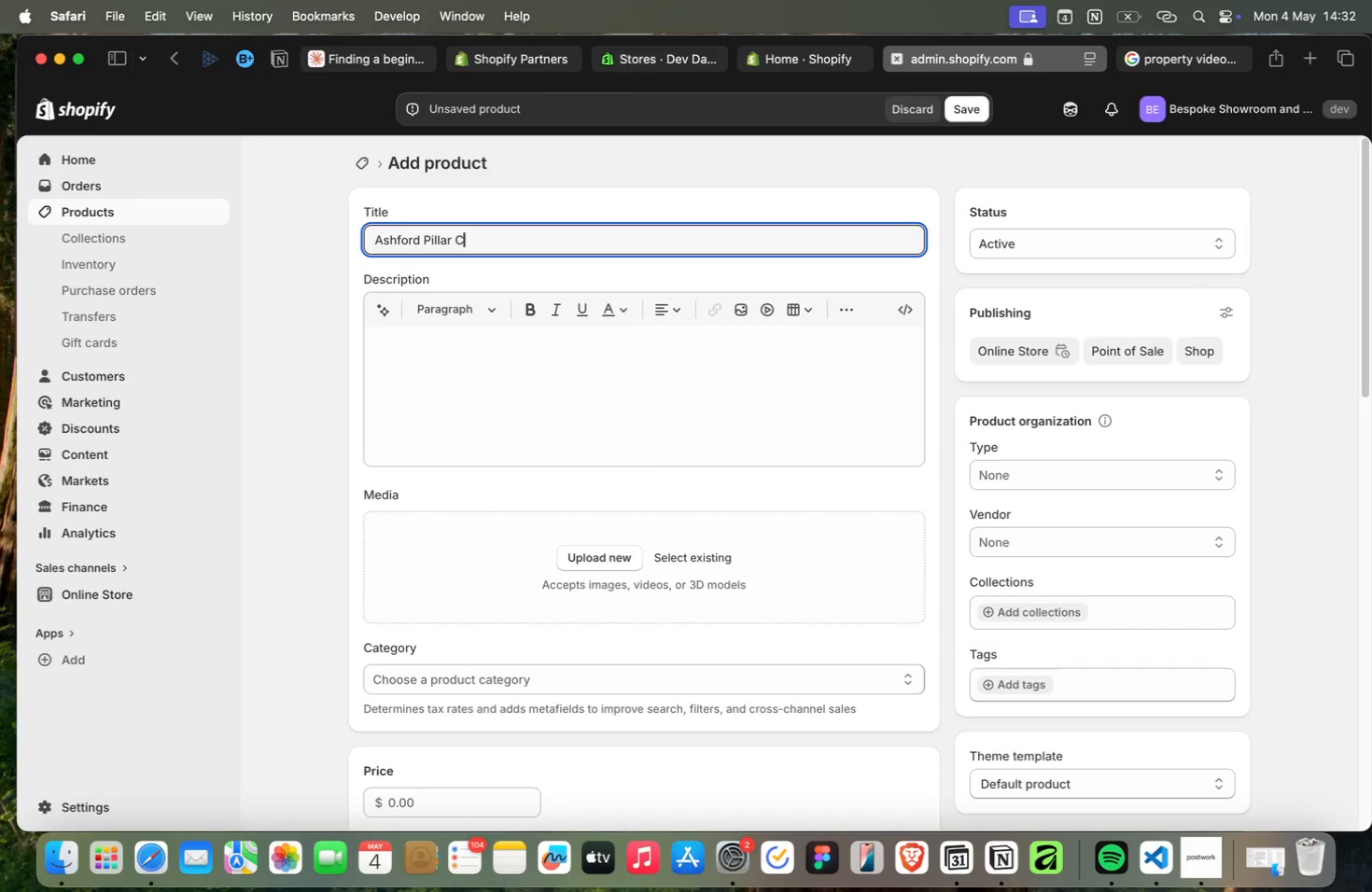 
scroll: coordinate [569, 342], scroll_direction: down, amount: 11.0
 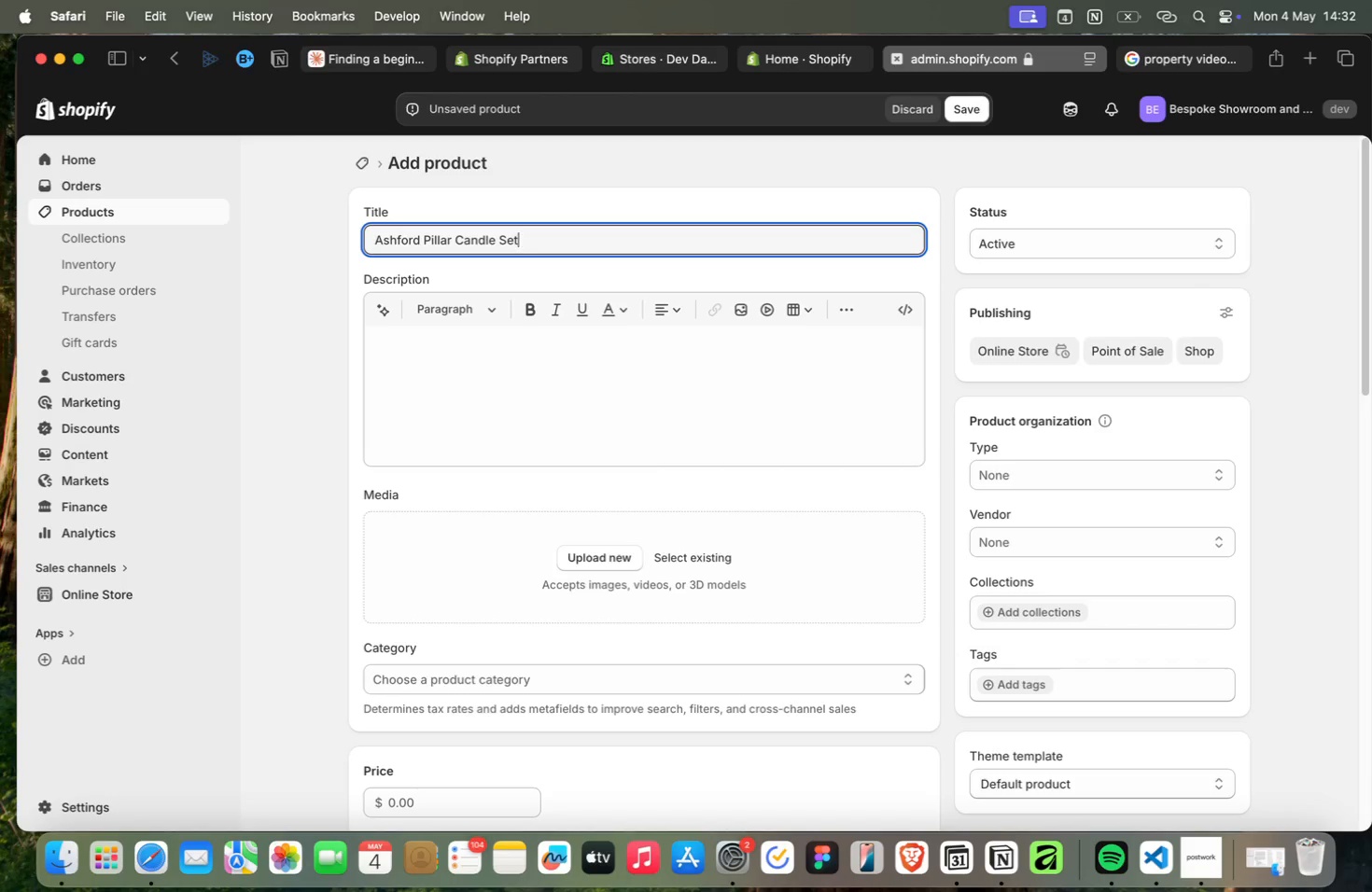 
left_click([505, 337])
 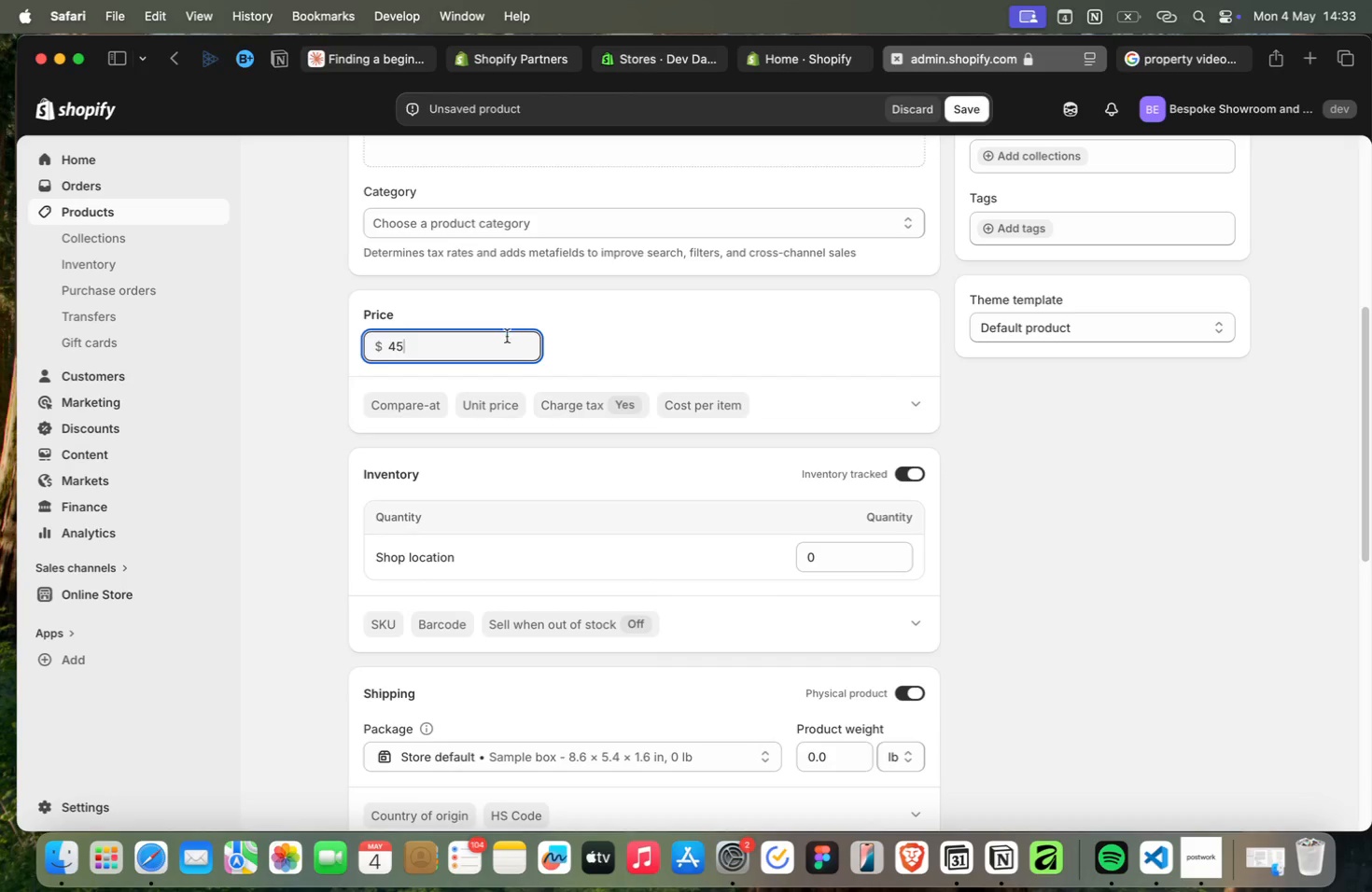 
type(454)
key(Backspace)
 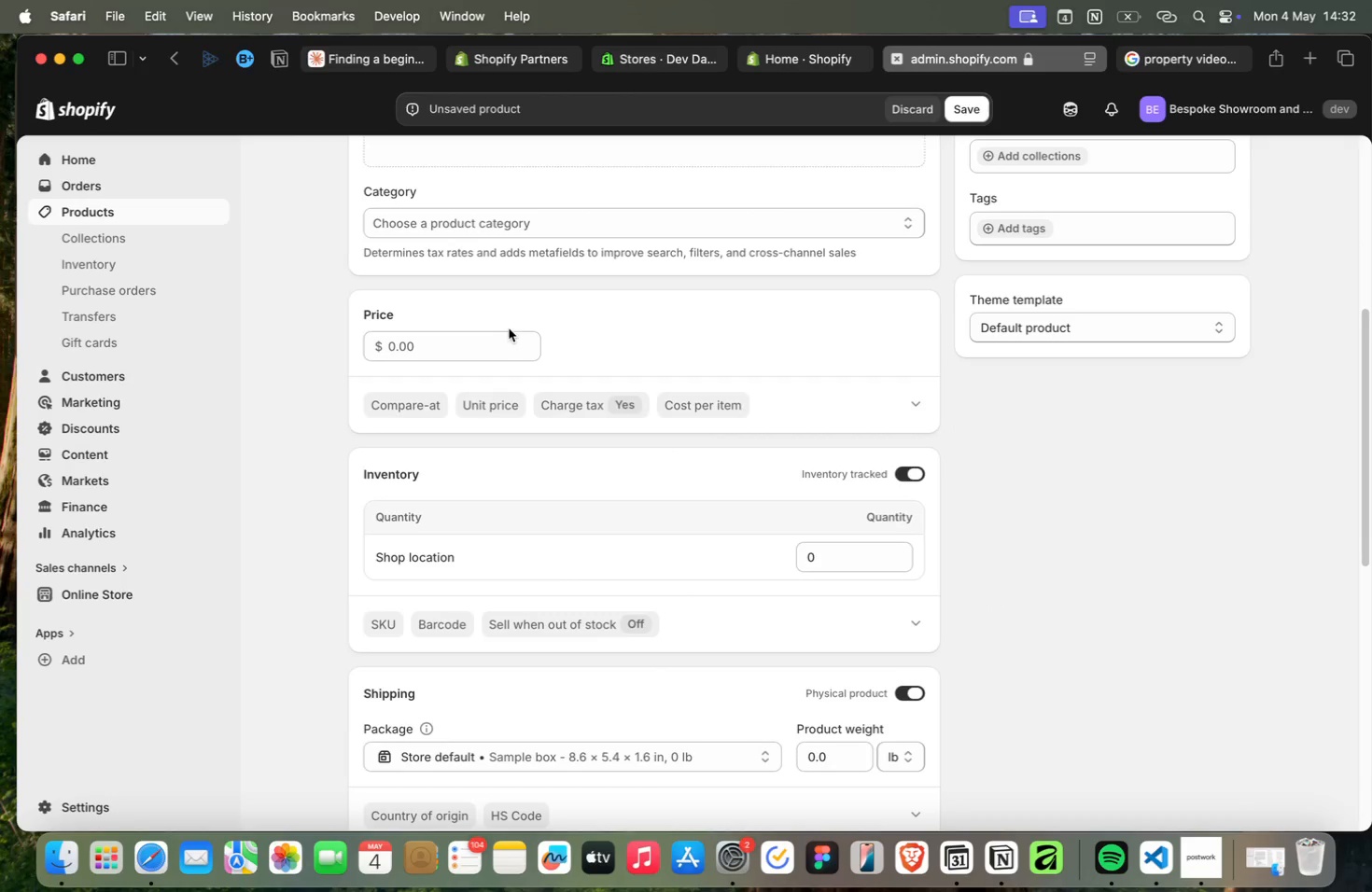 
left_click([1020, 227])
 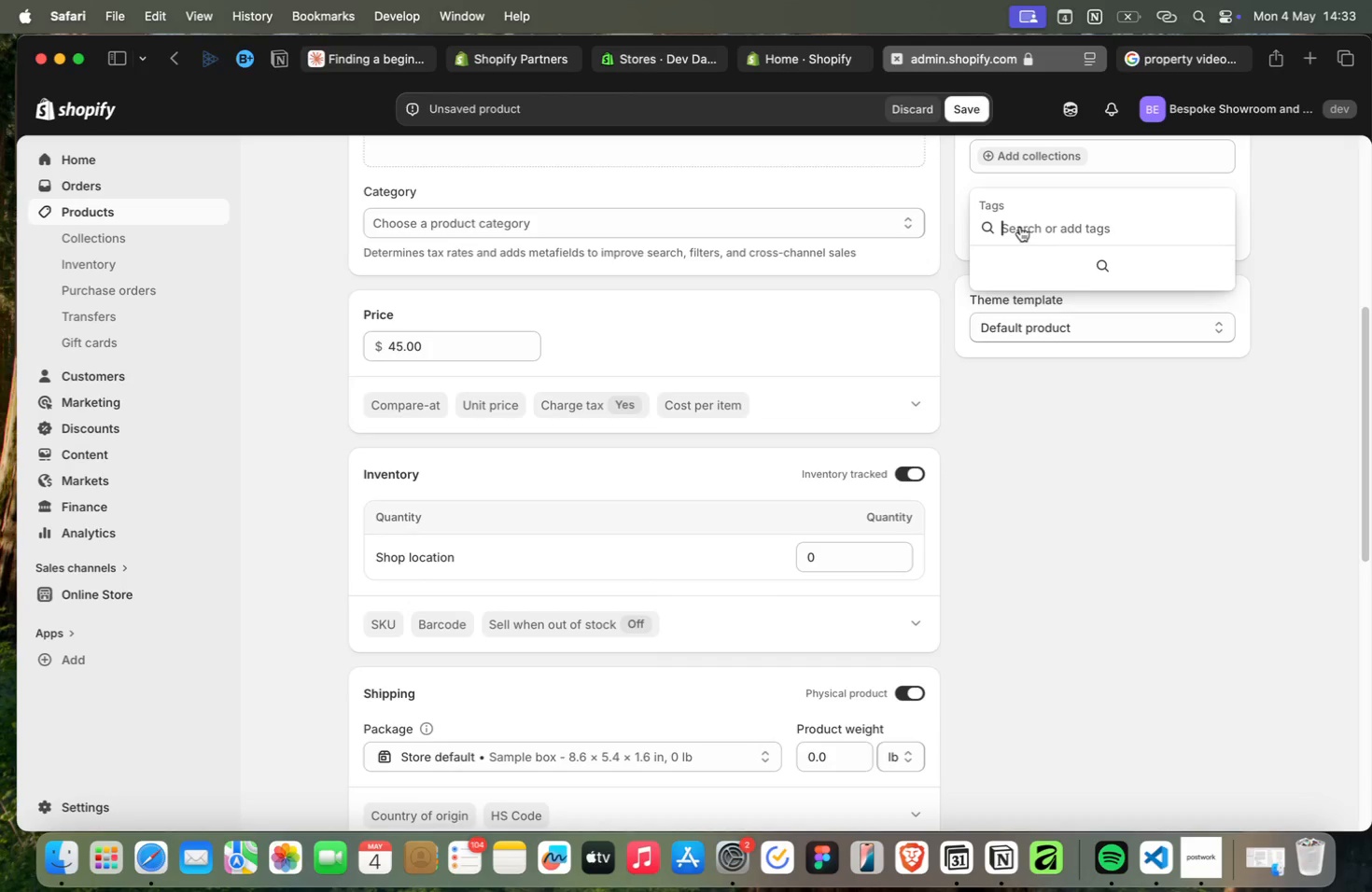 
type(look:ashford)
 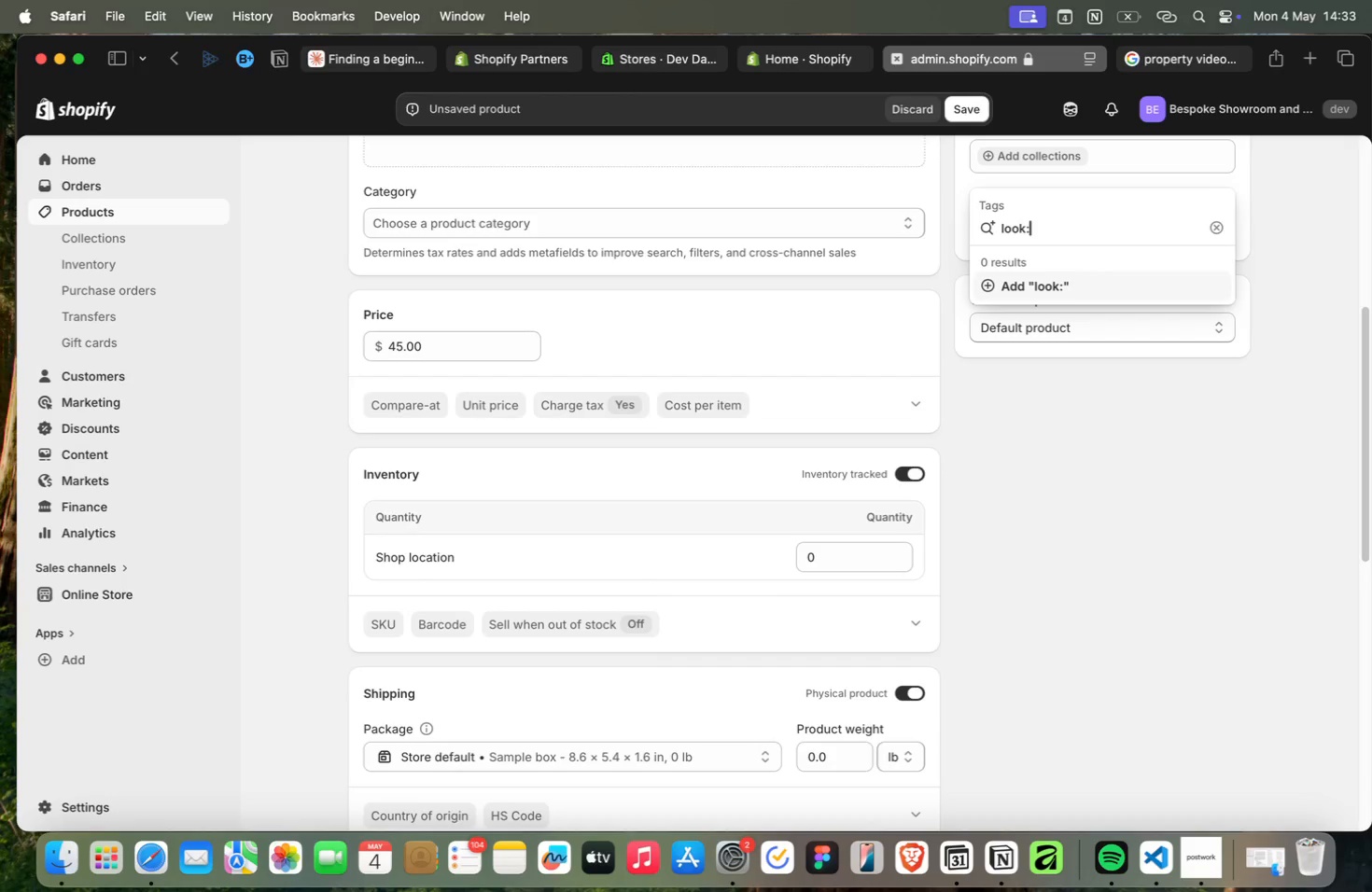 
key(Enter)
 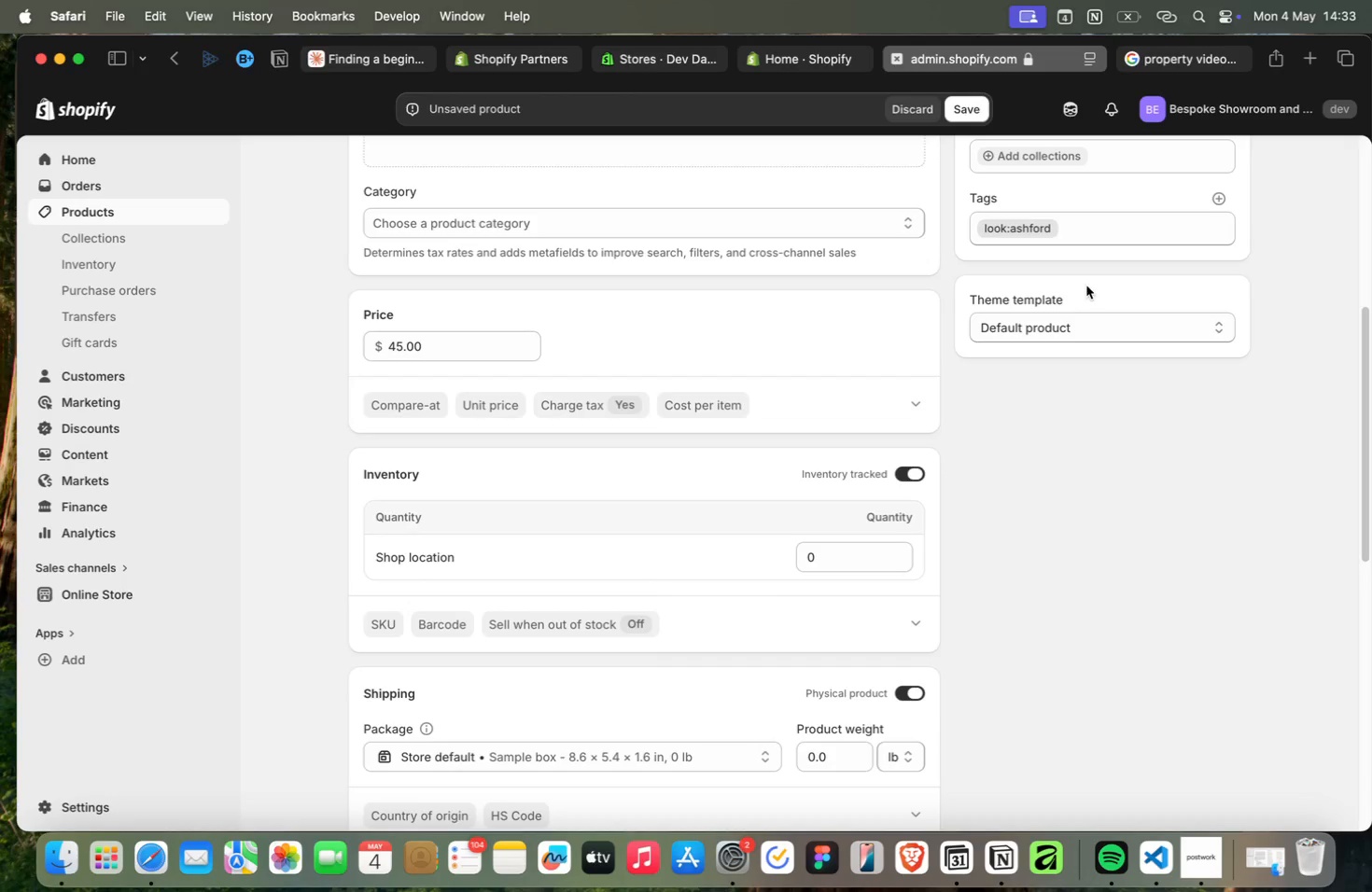 
scroll: coordinate [728, 412], scroll_direction: down, amount: 16.0
 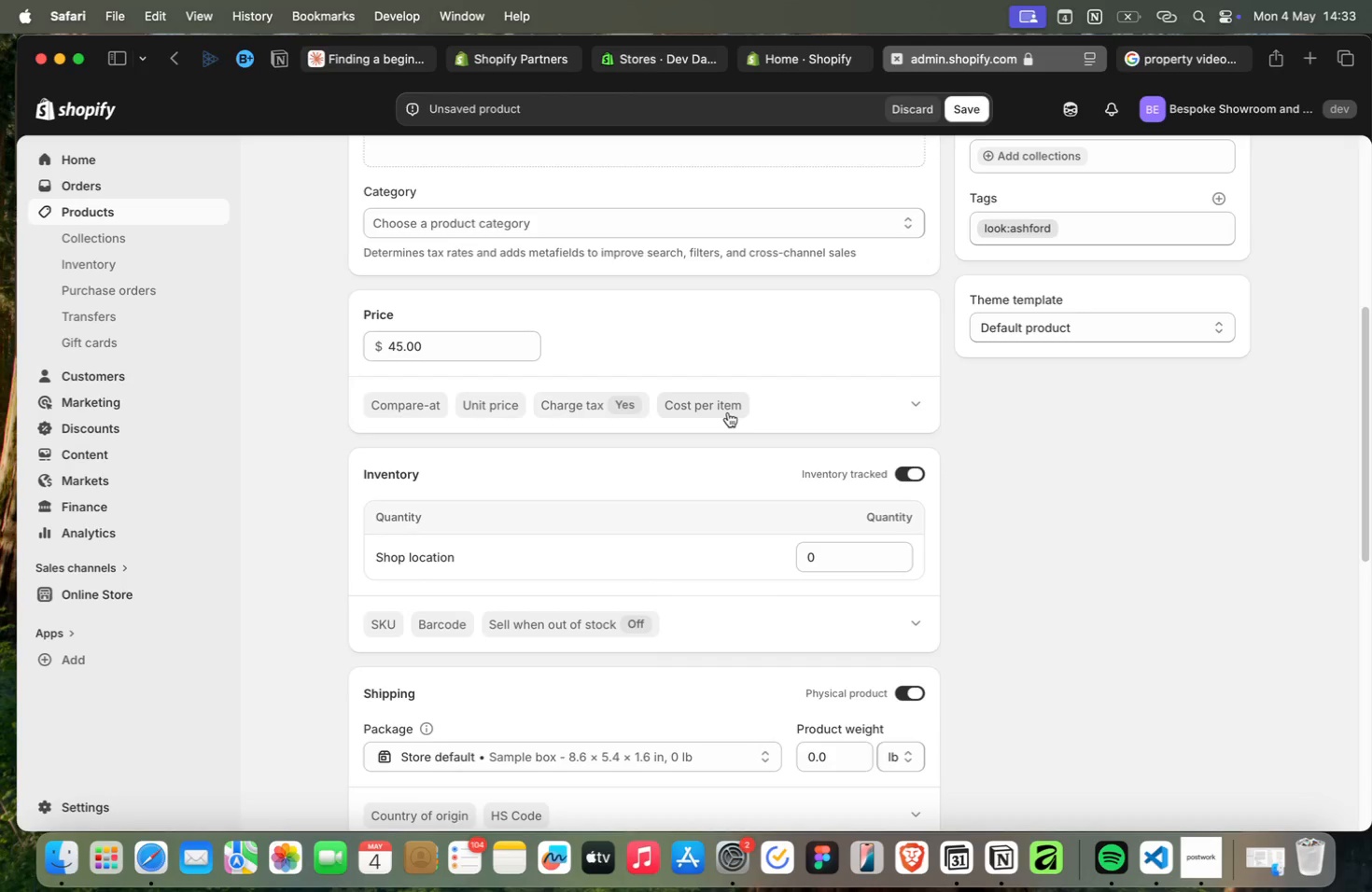 
scroll: coordinate [727, 411], scroll_direction: up, amount: 44.0
 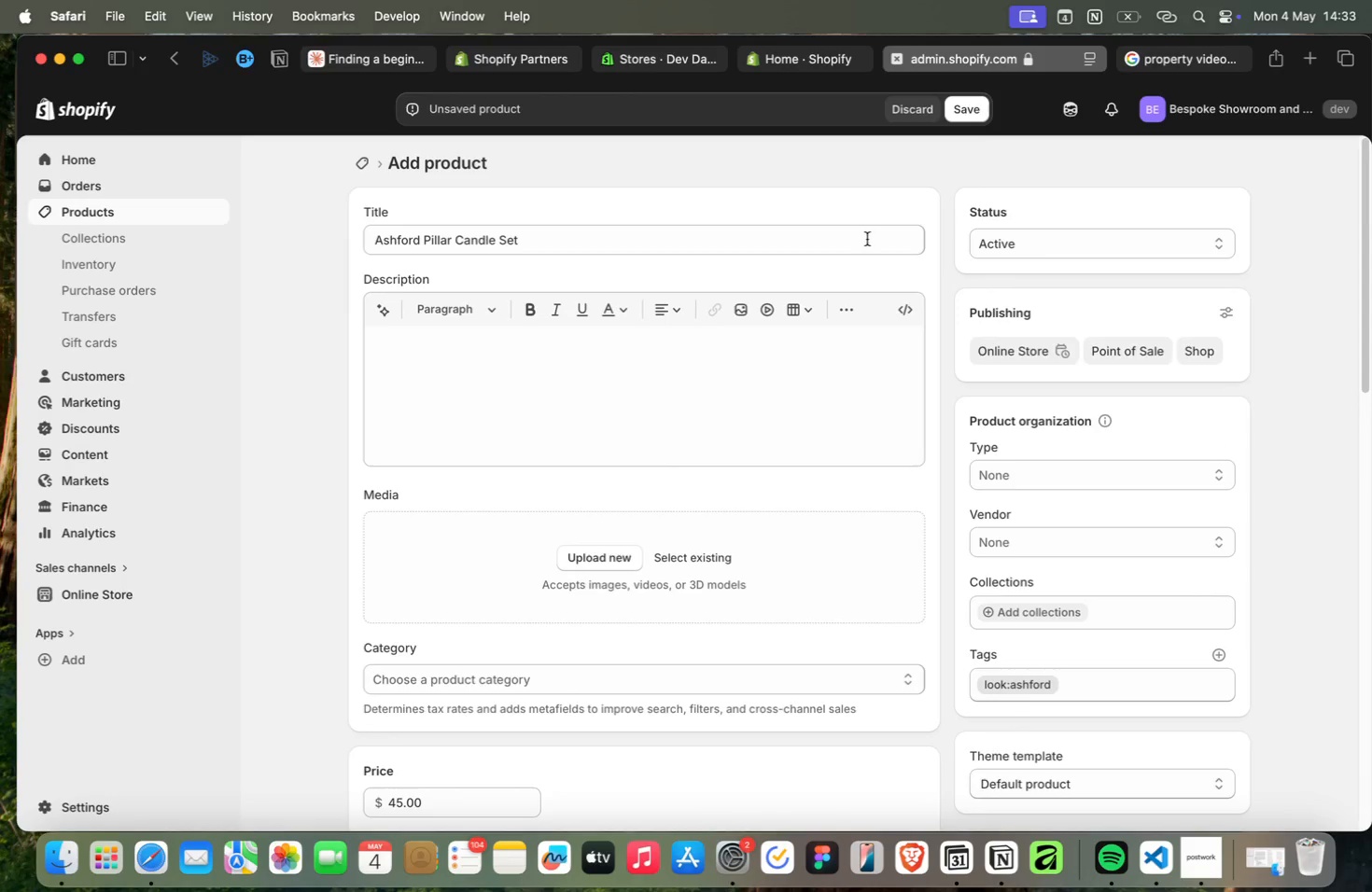 
left_click([981, 104])
 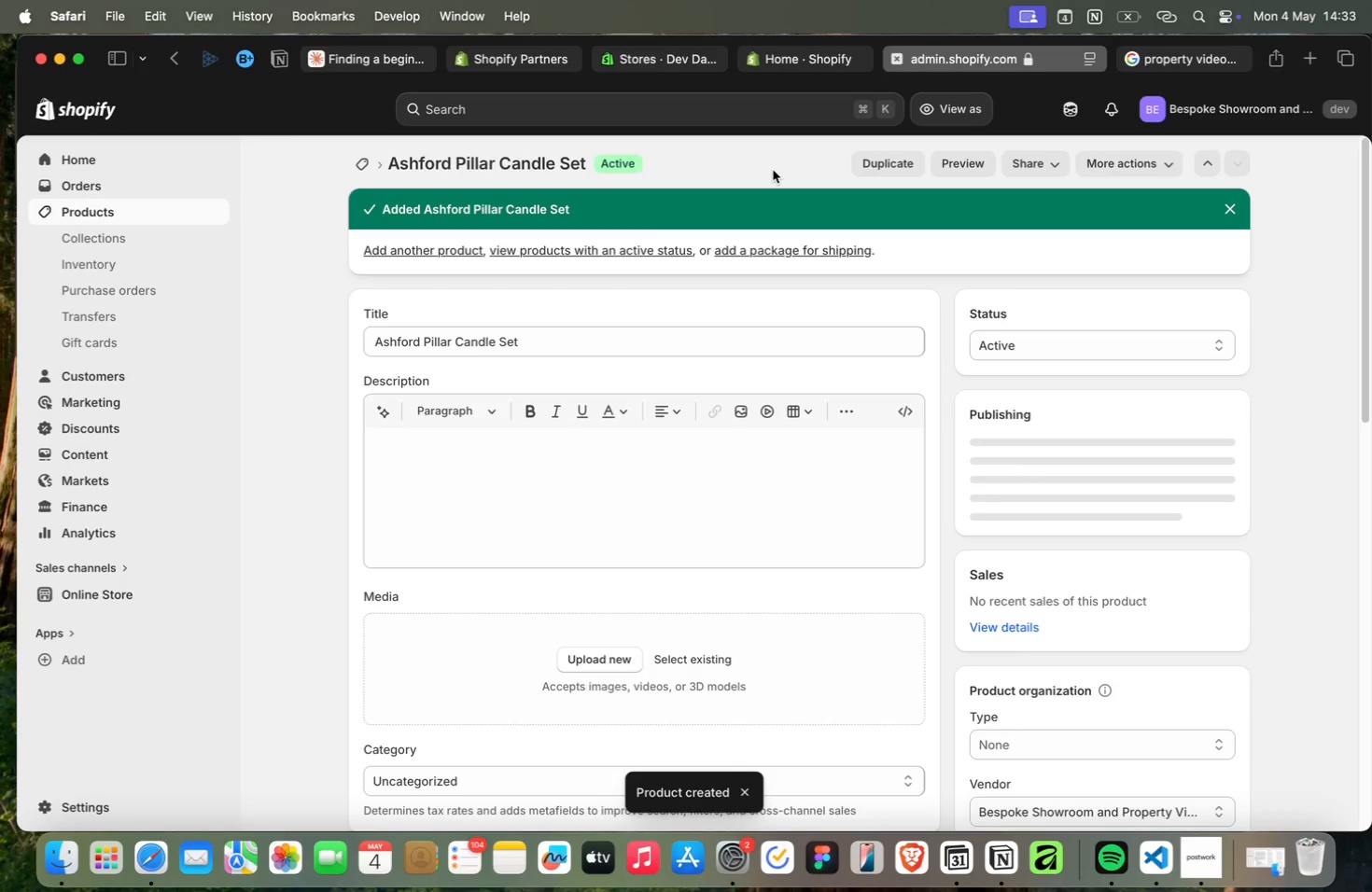 
wait(7.2)
 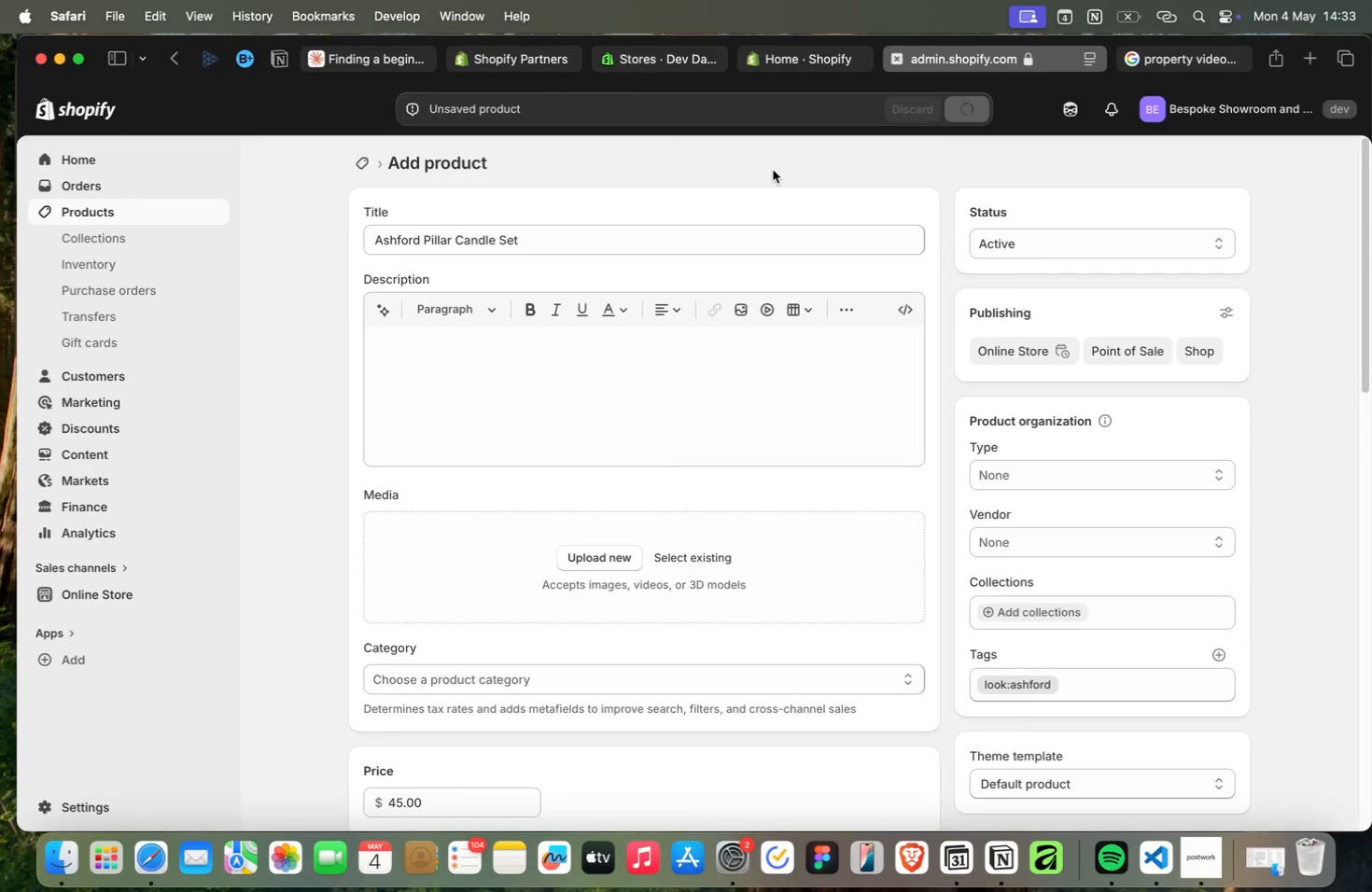 
left_click([360, 167])
 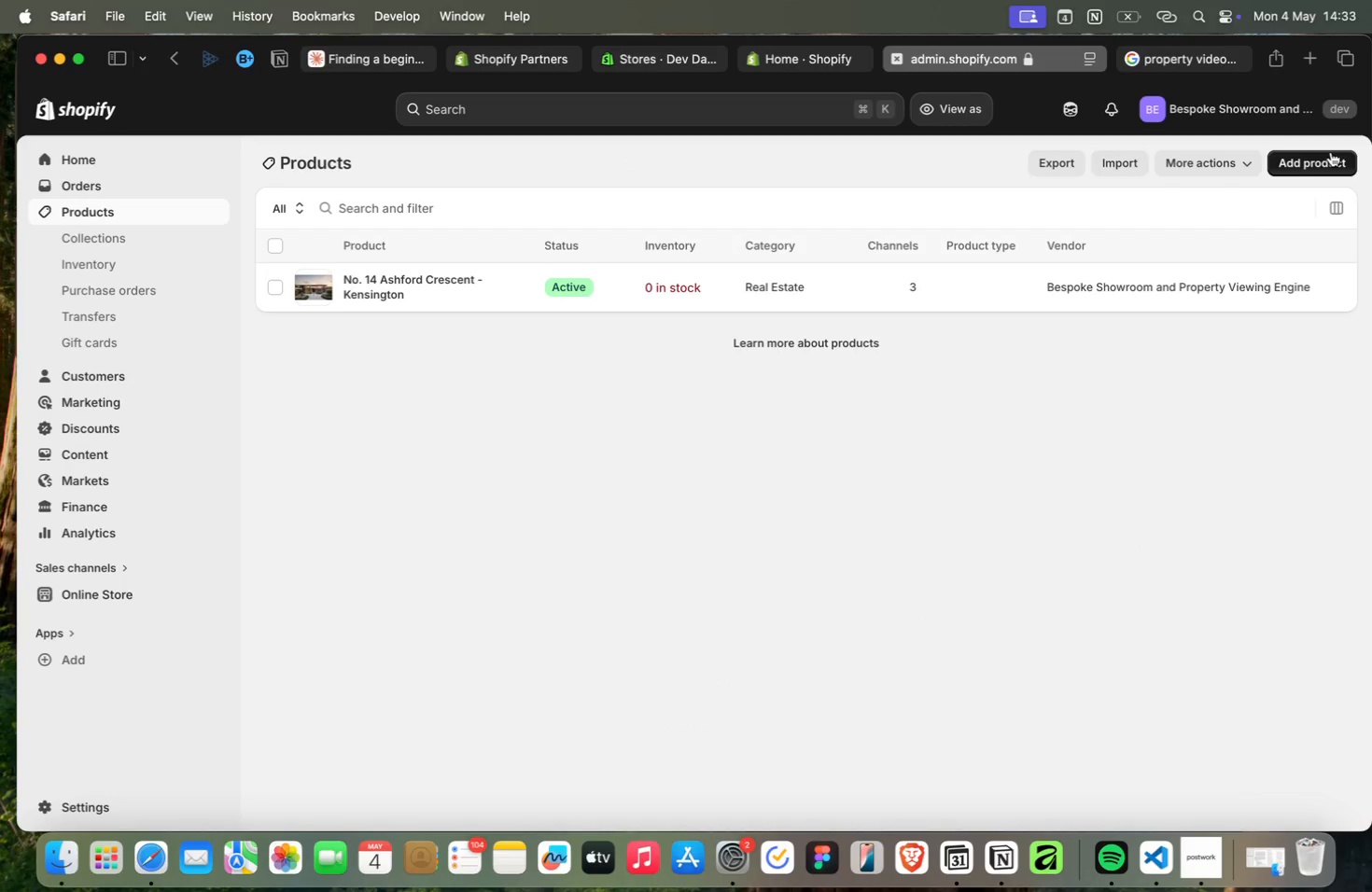 
wait(8.05)
 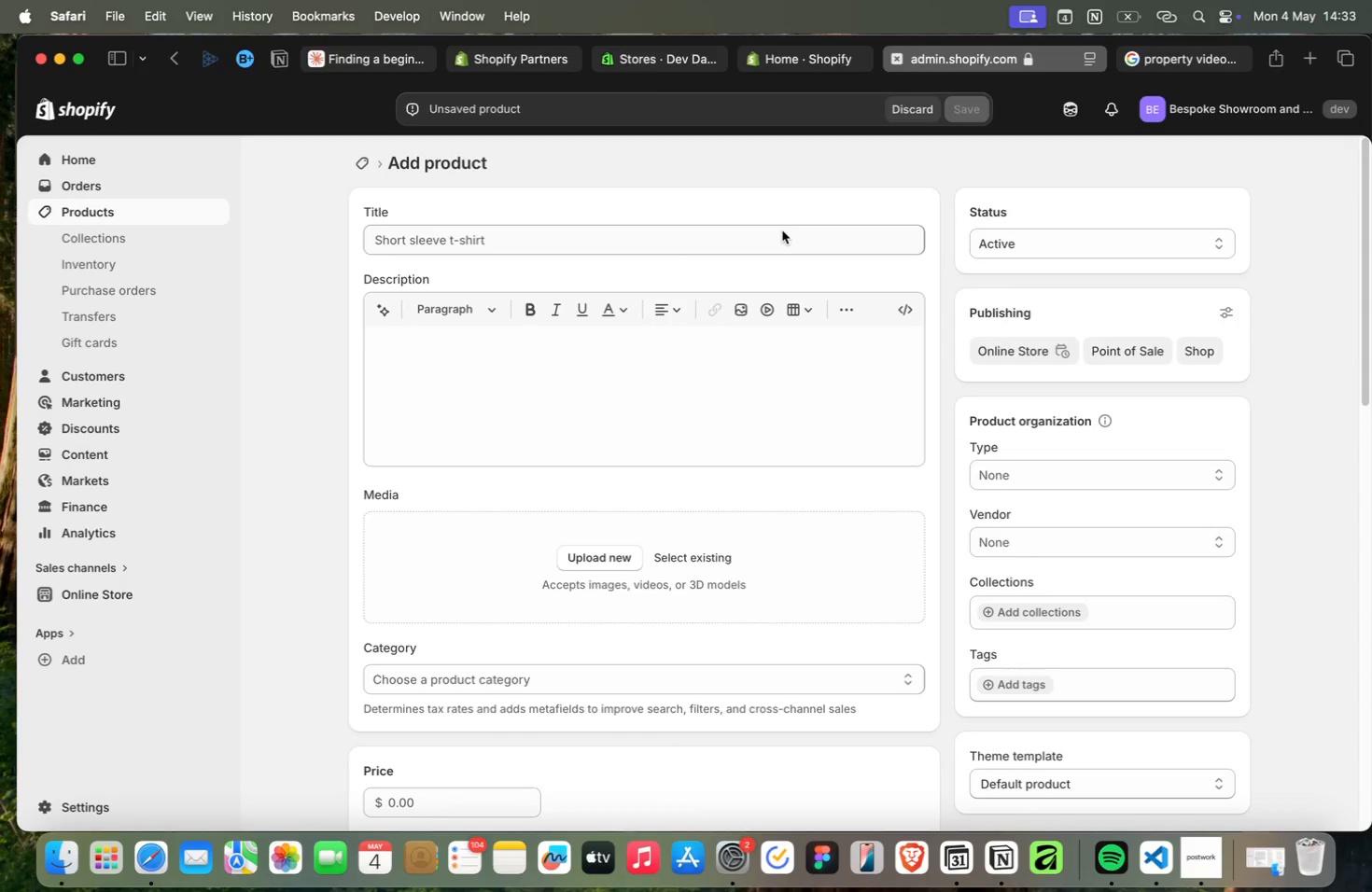 
left_click([778, 230])
 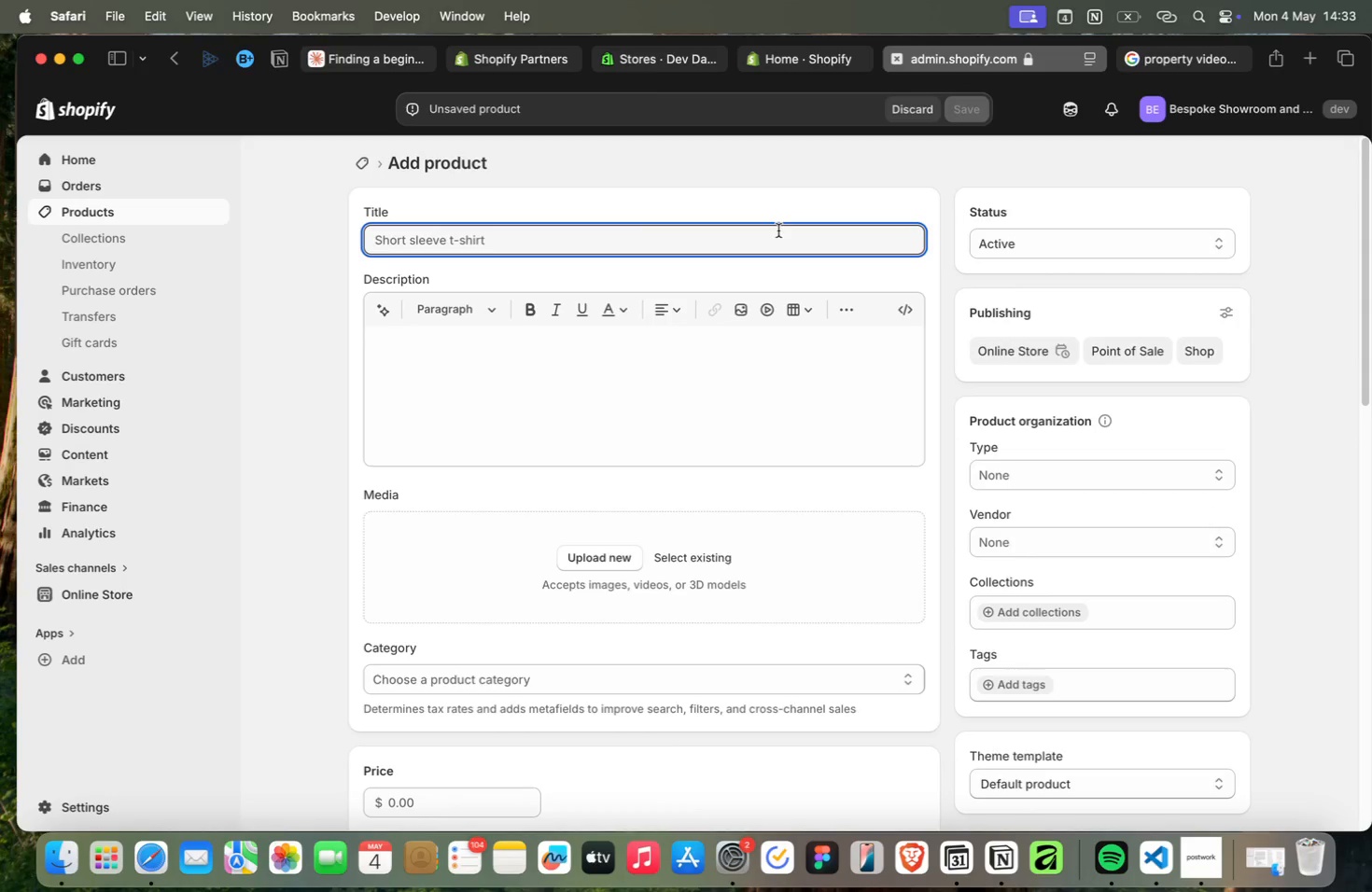 
type(Linen Throw -- Ivory)
 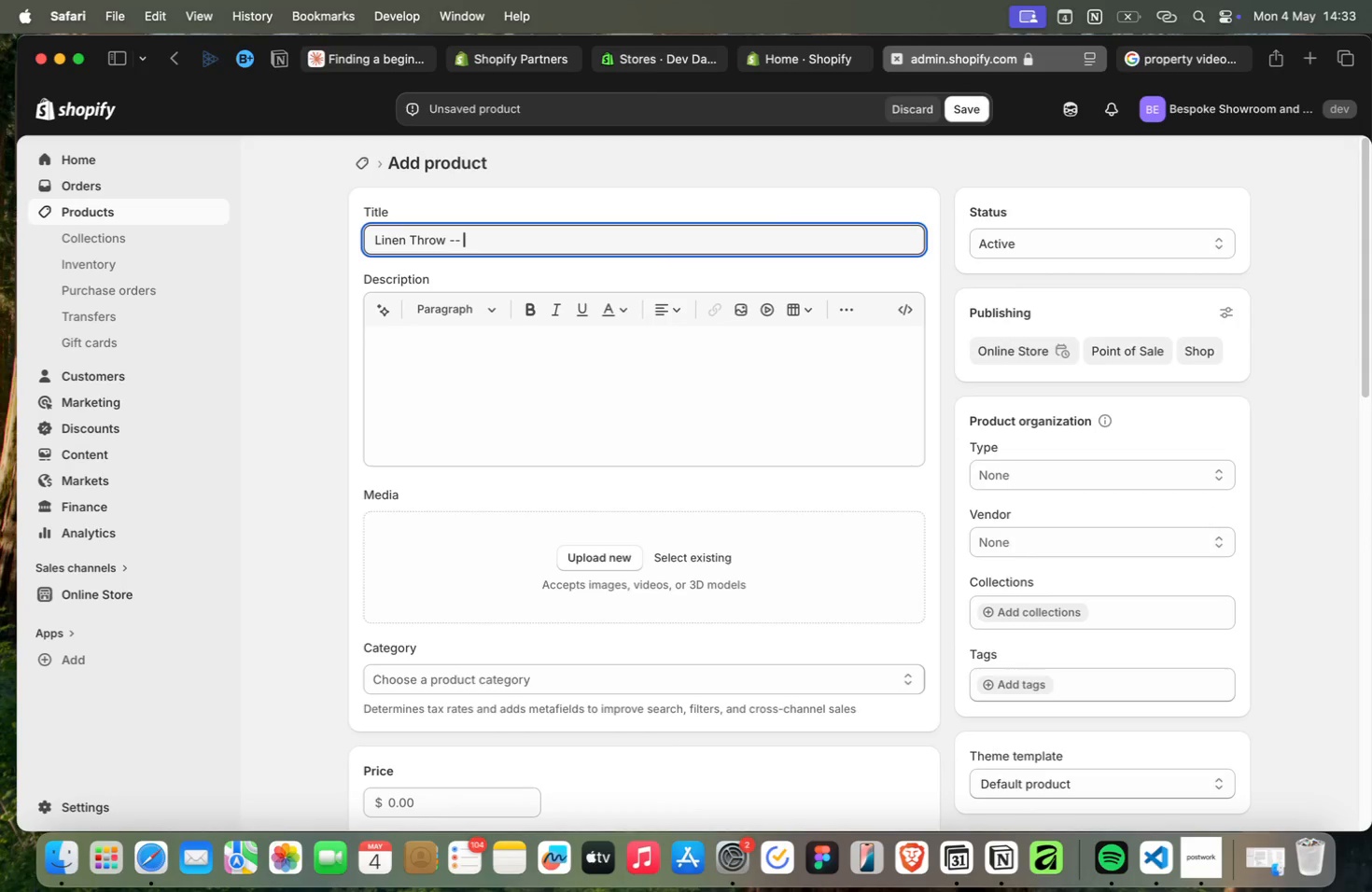 
scroll: coordinate [778, 230], scroll_direction: down, amount: 10.0
 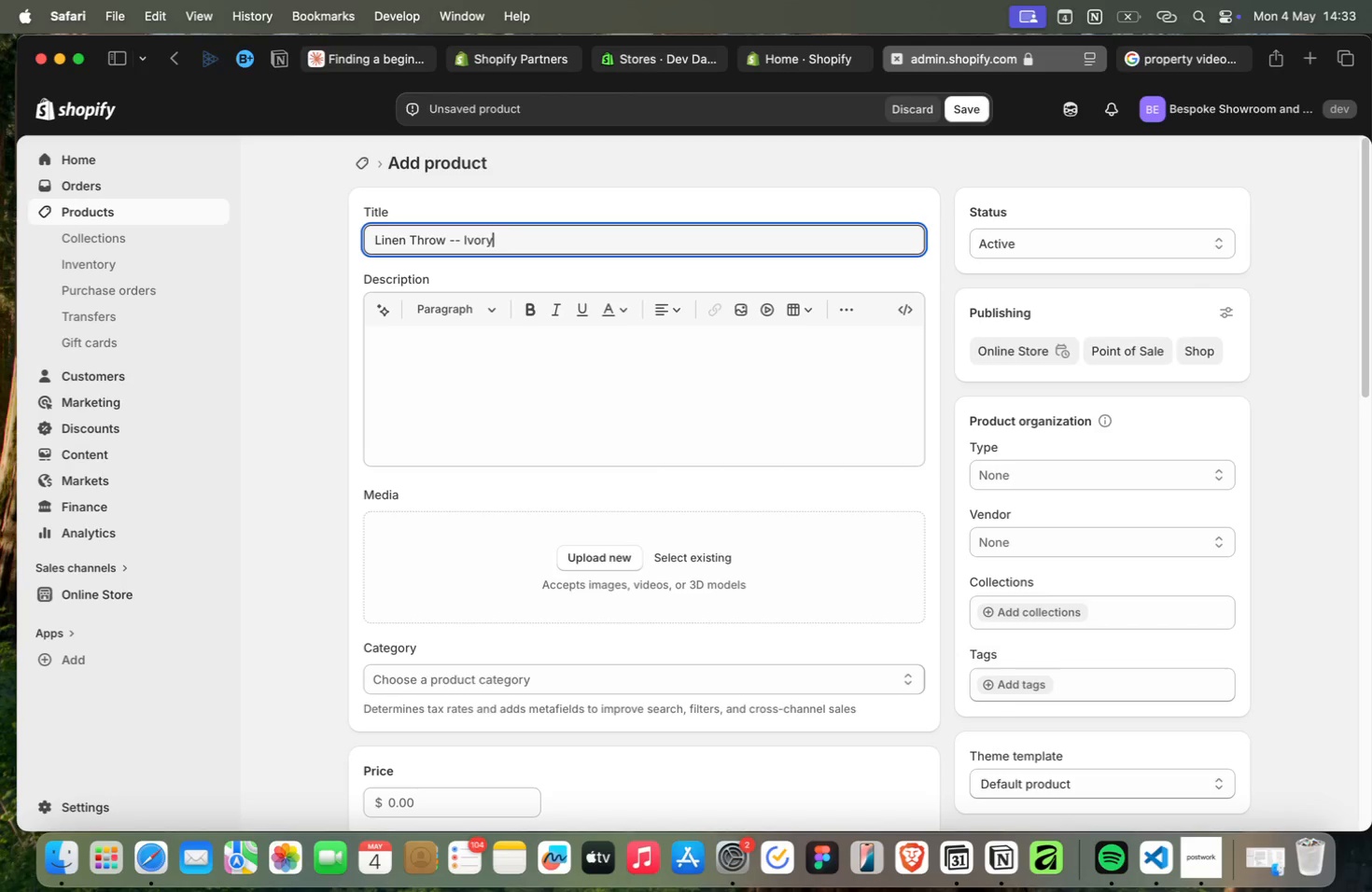 
left_click([453, 369])
 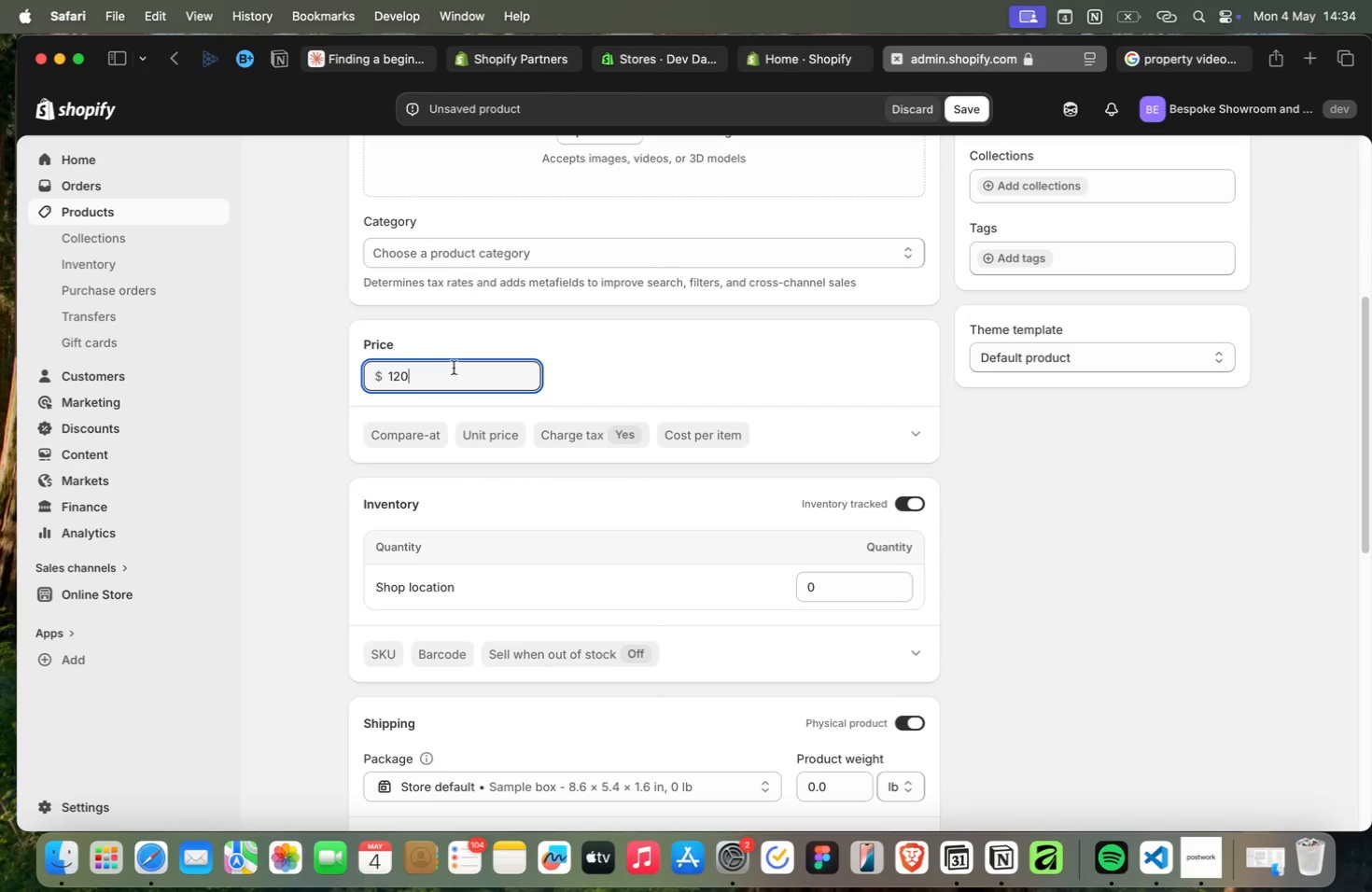 
type(120)
 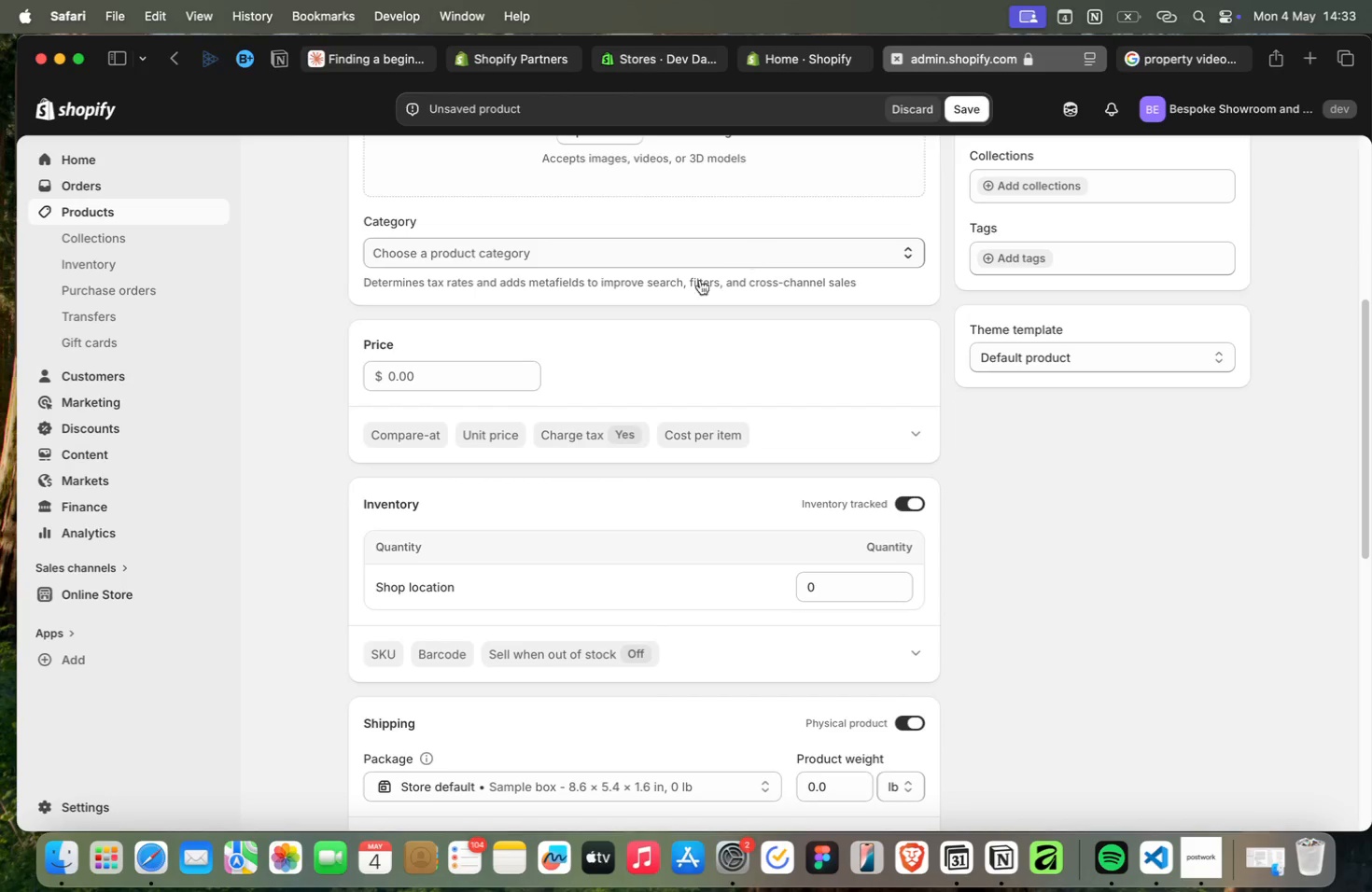 
left_click([1026, 258])
 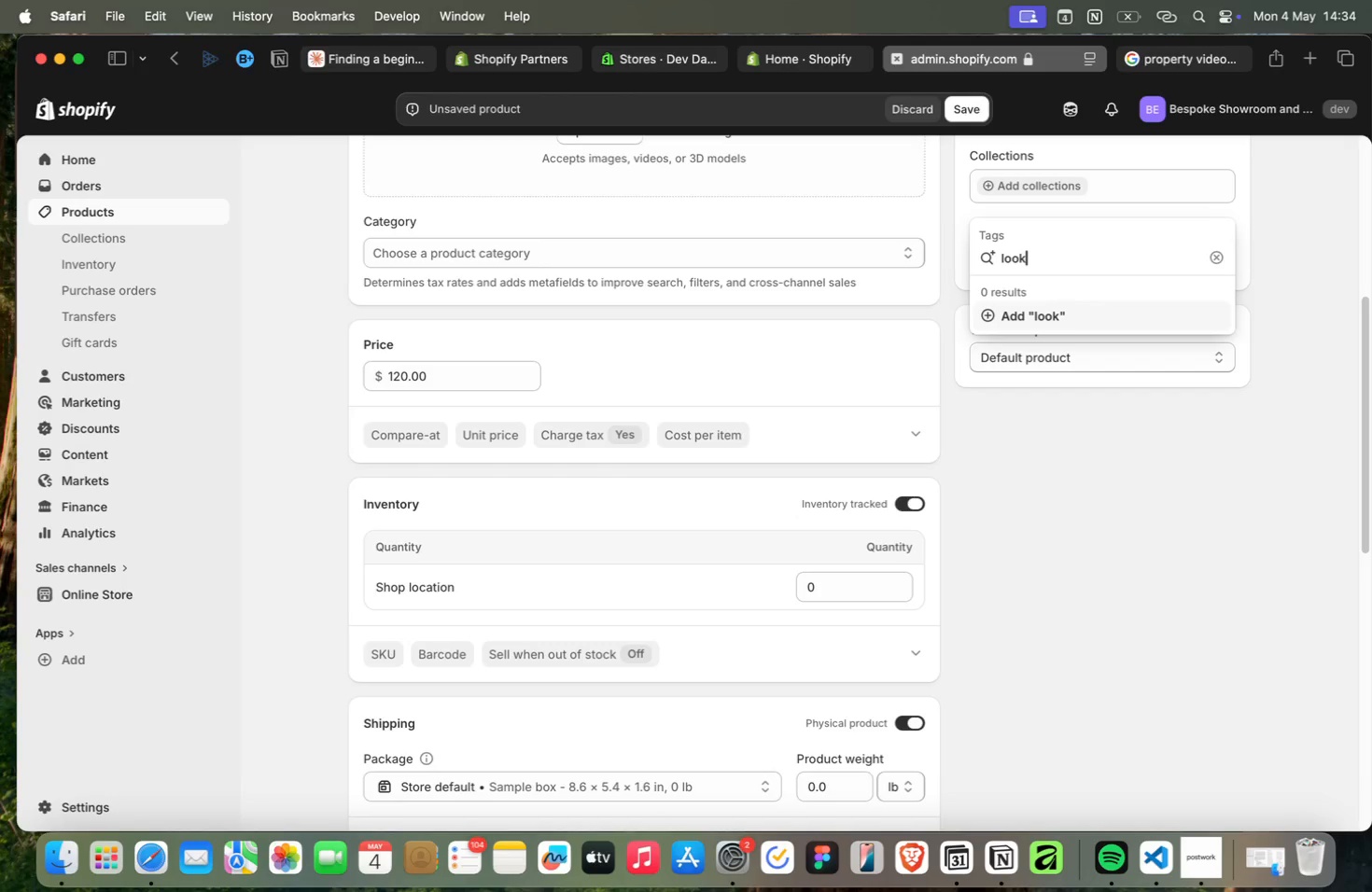 
type(as)
key(Backspace)
key(Backspace)
type(look:ashford)
 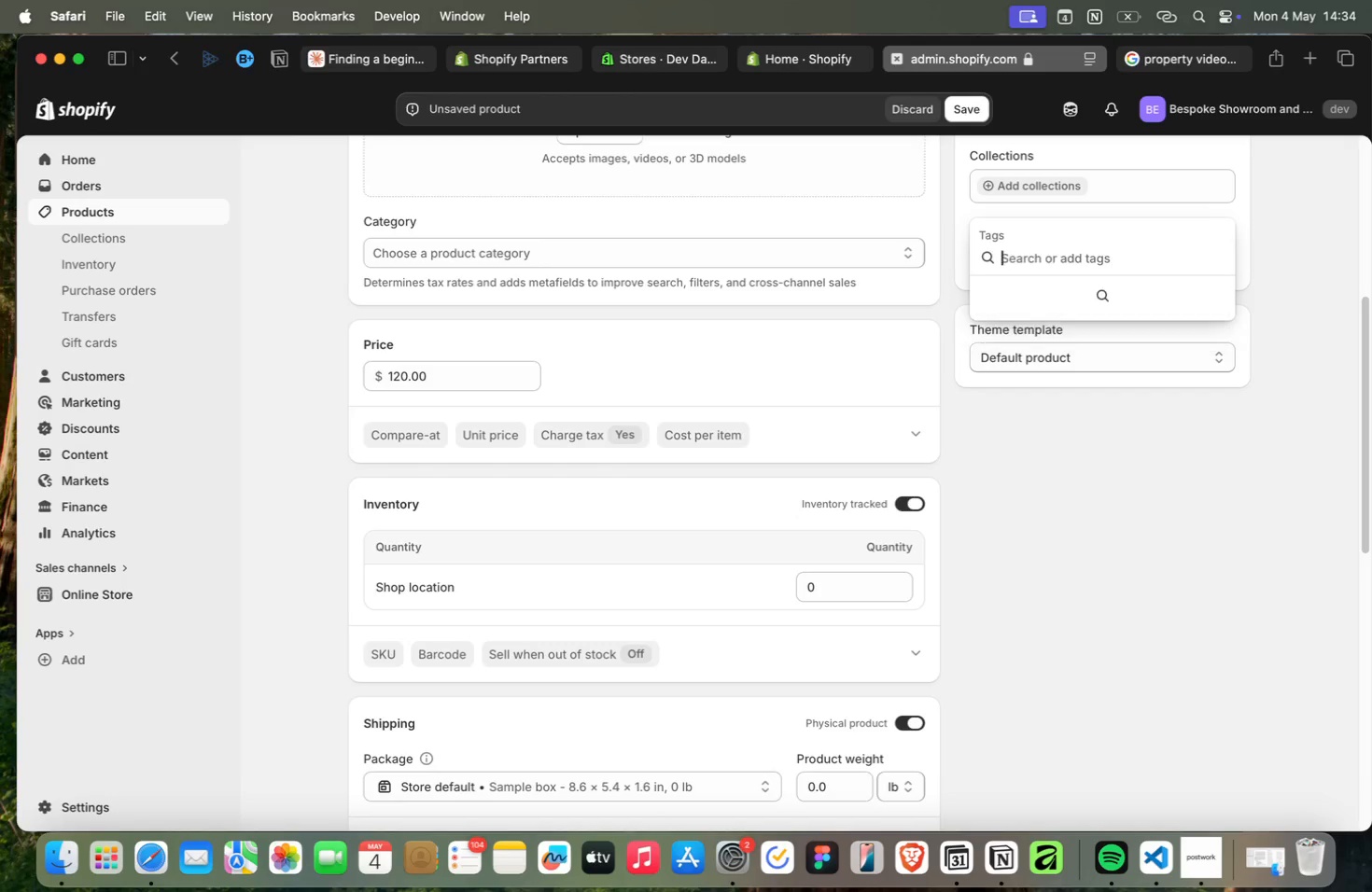 
left_click([970, 108])
 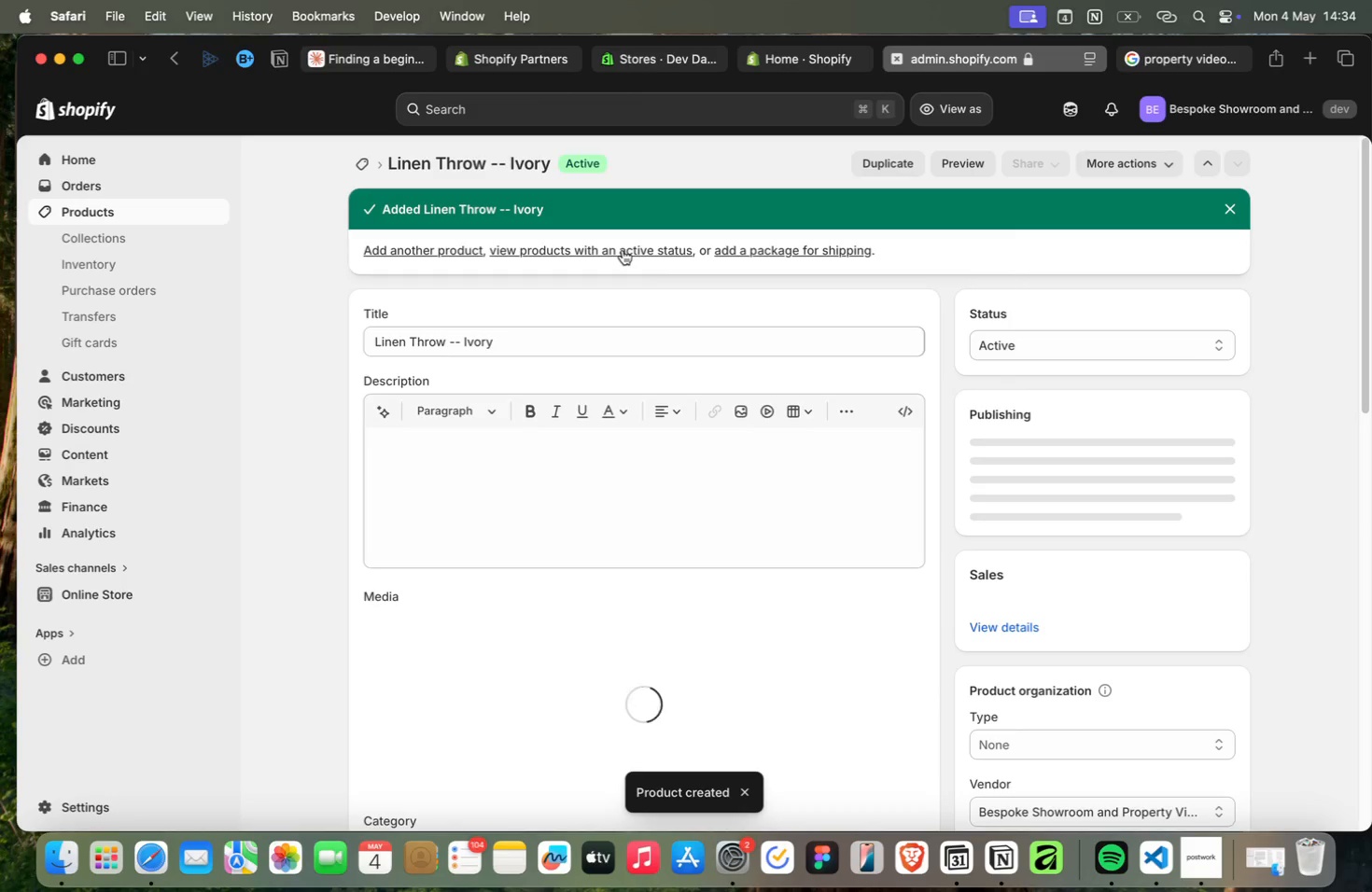 
wait(7.04)
 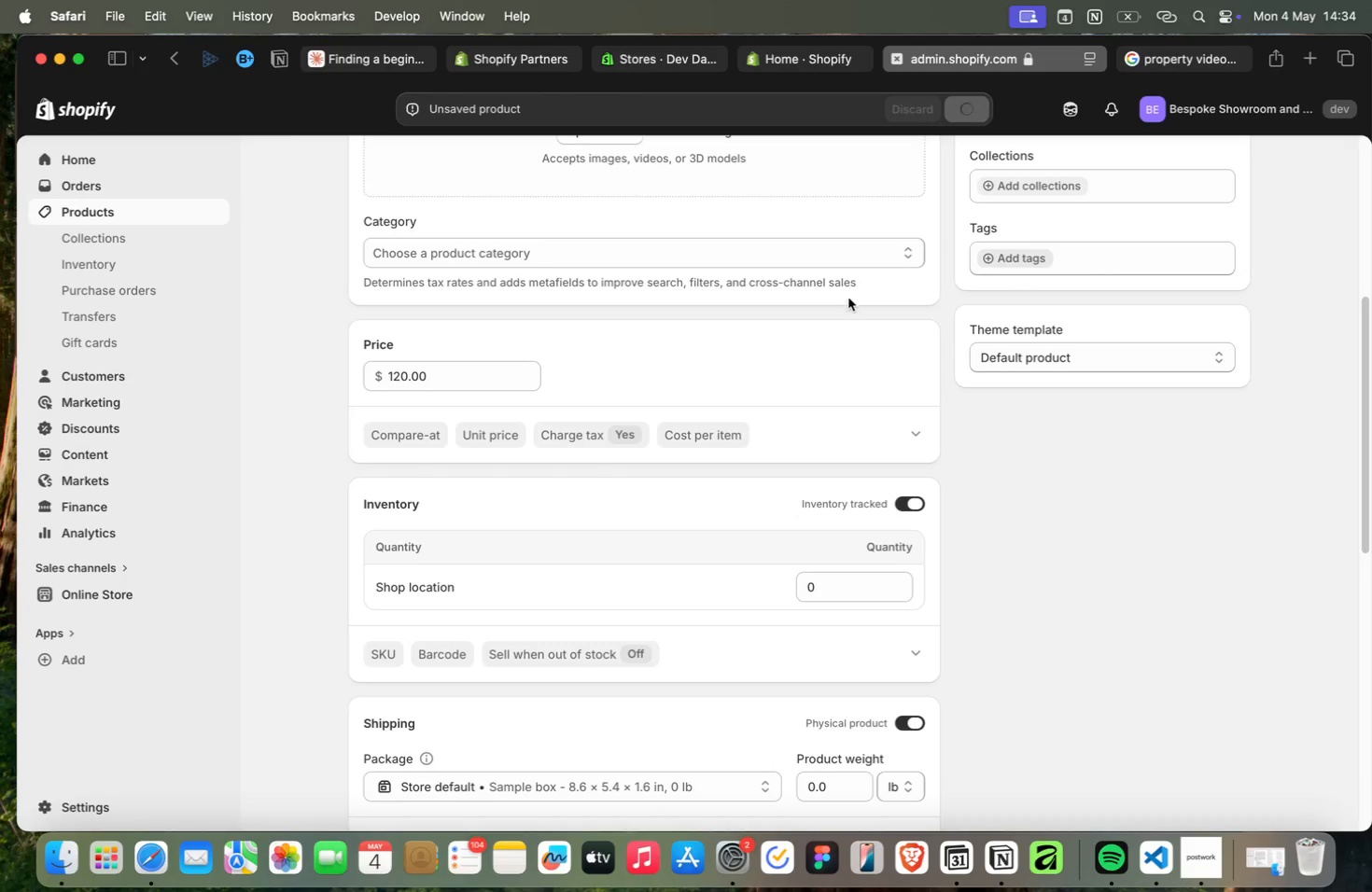 
left_click([361, 175])
 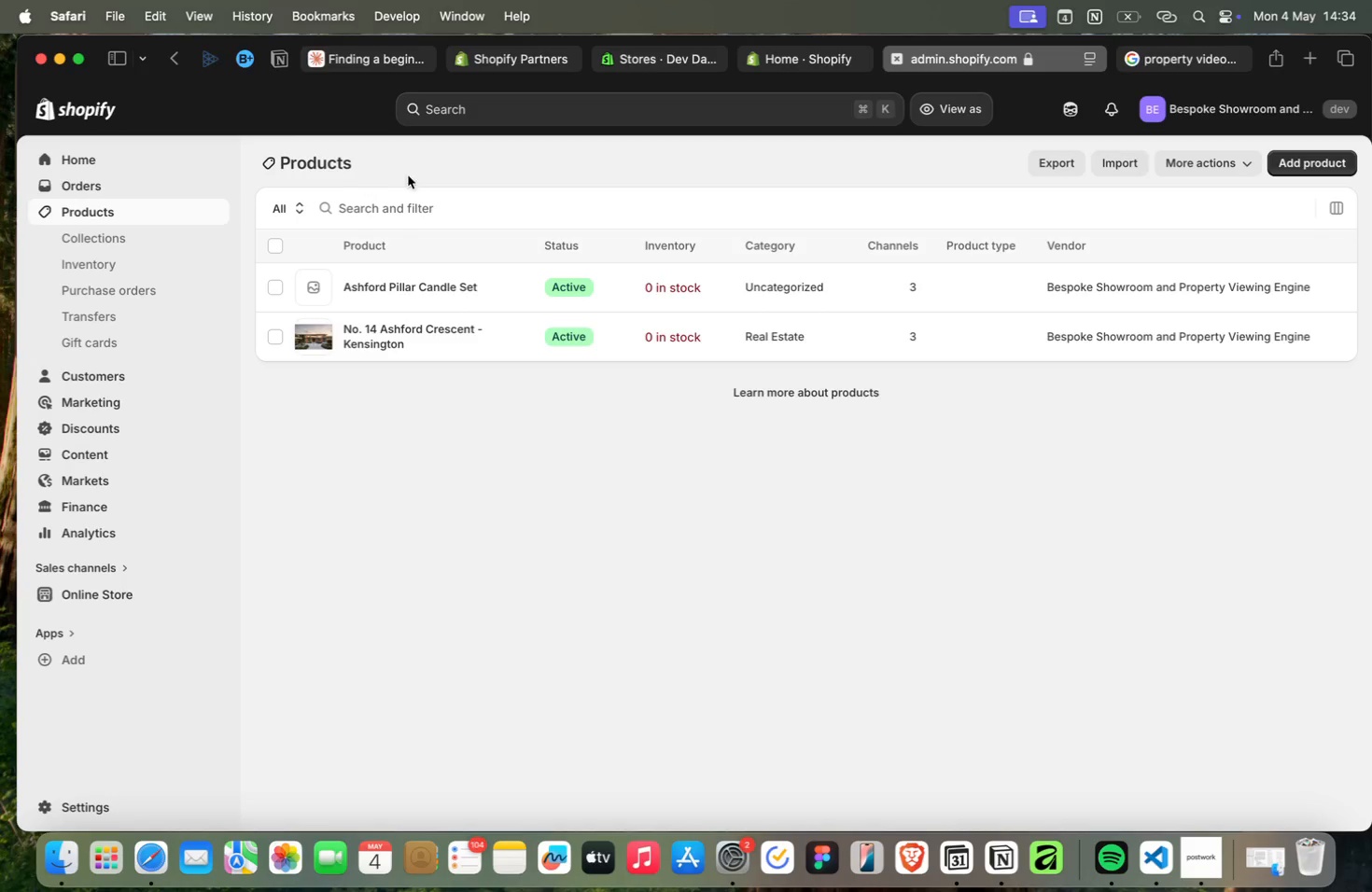 
wait(5.15)
 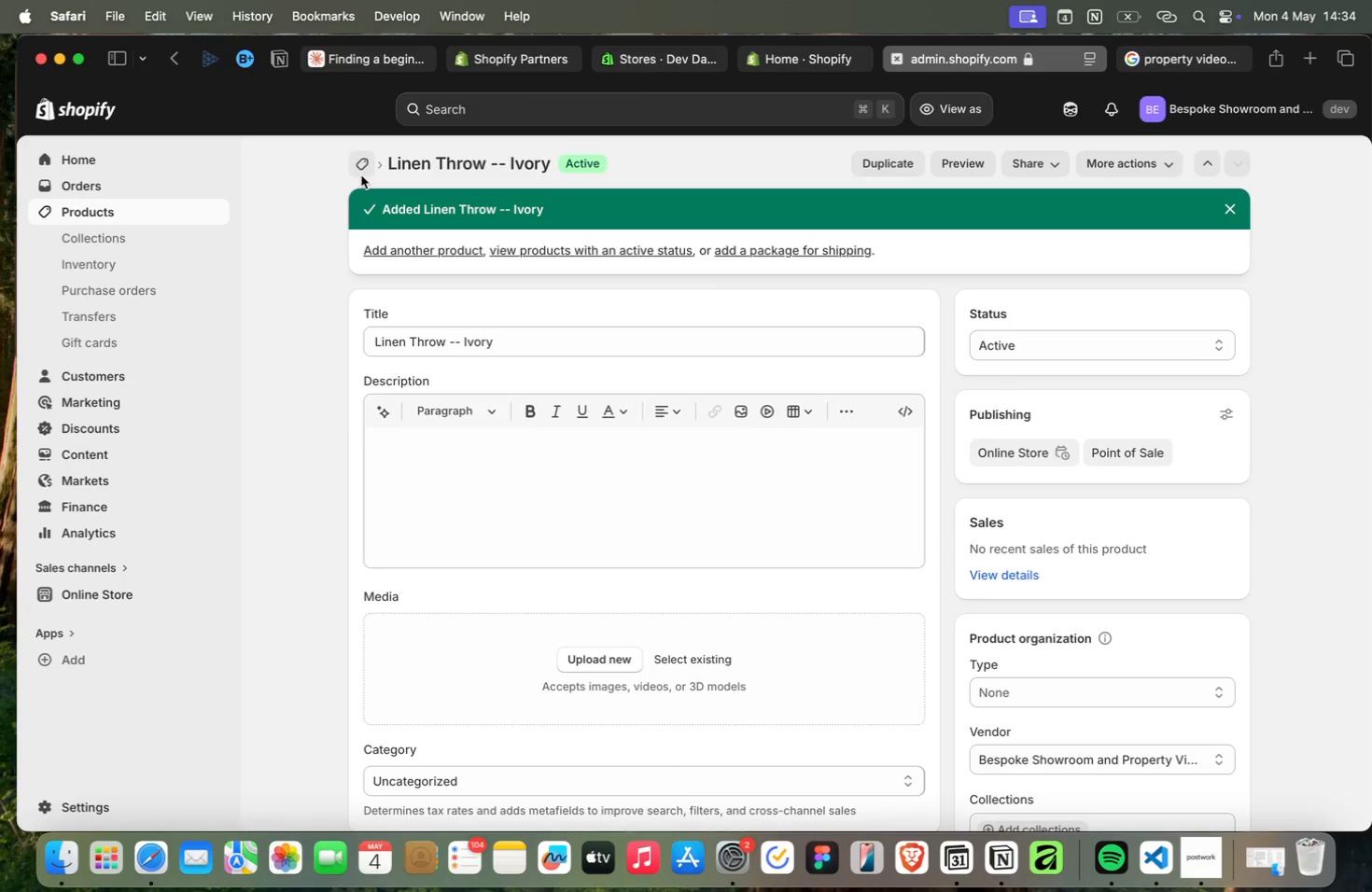 
left_click([1300, 164])
 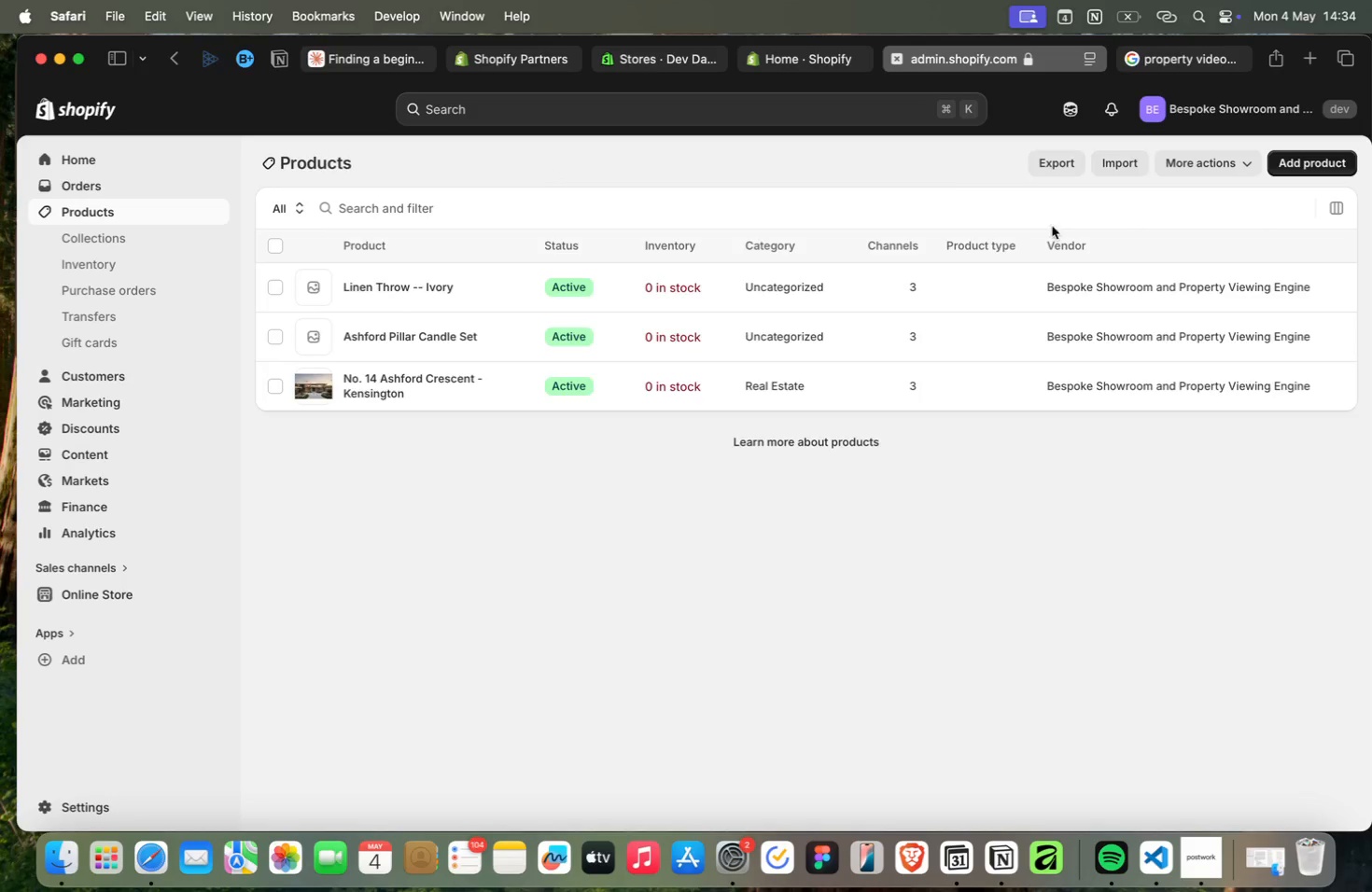 
left_click([691, 238])
 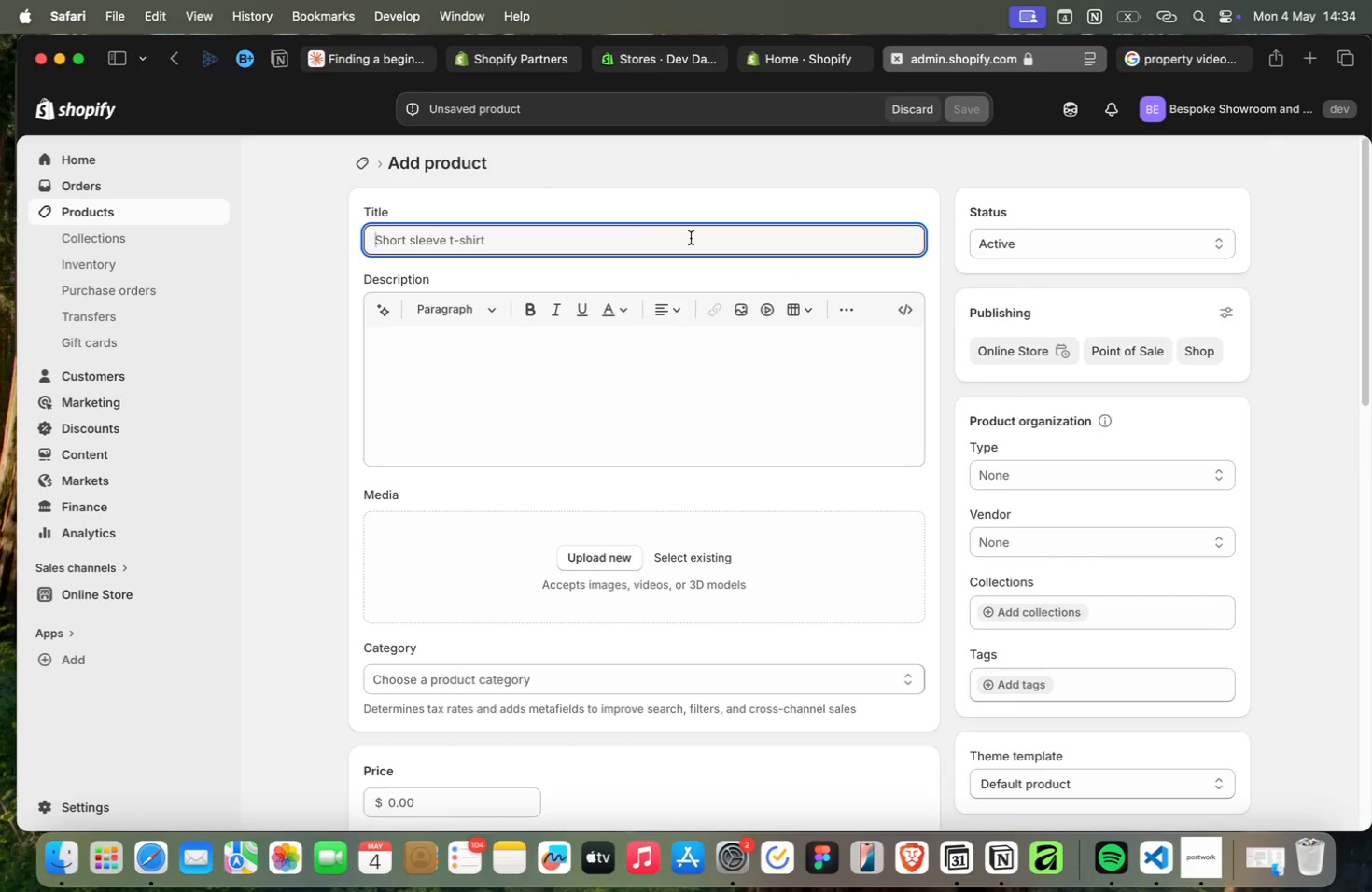 
type(Botanical Art Print)
 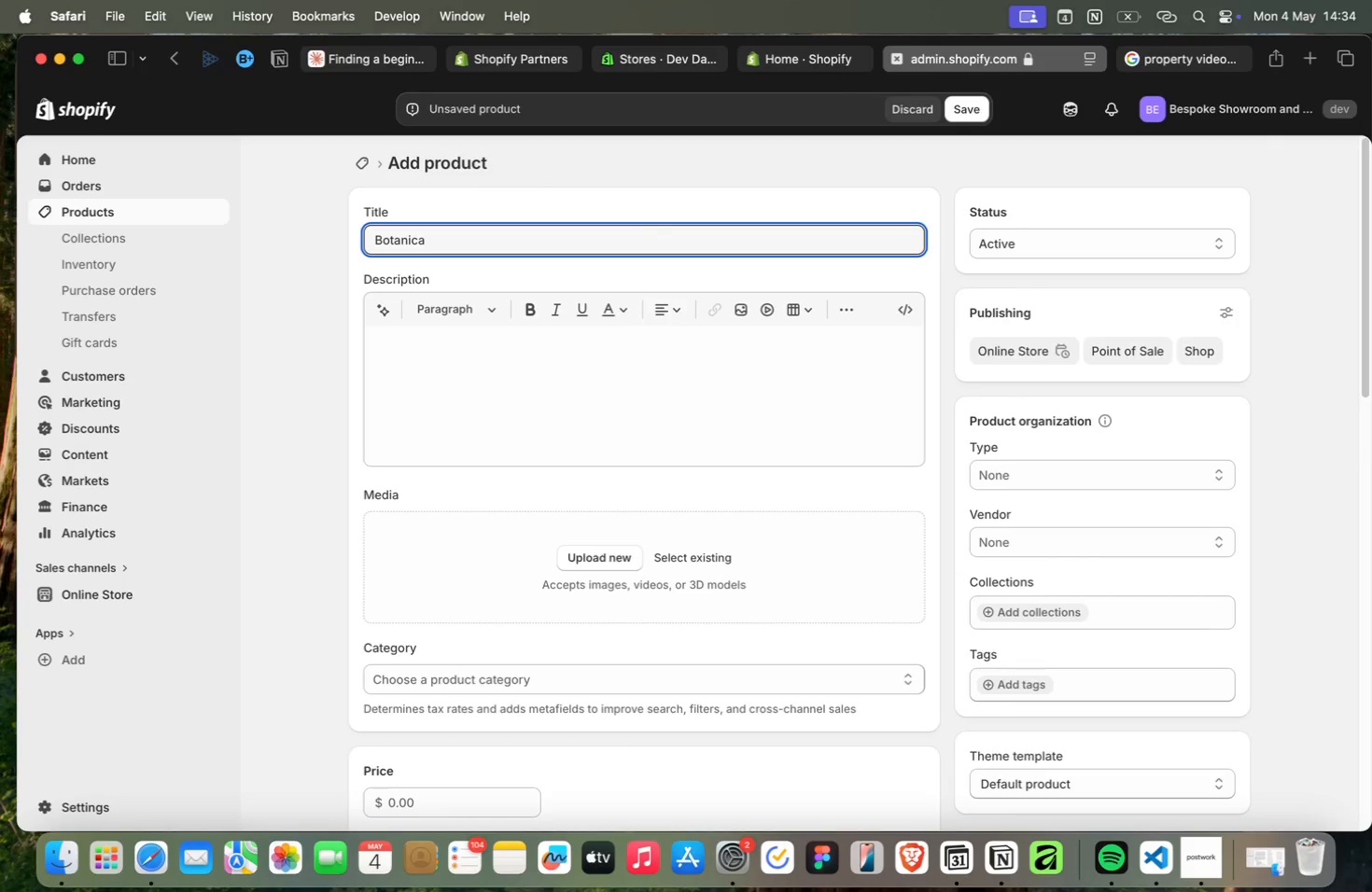 
left_click([443, 799])
 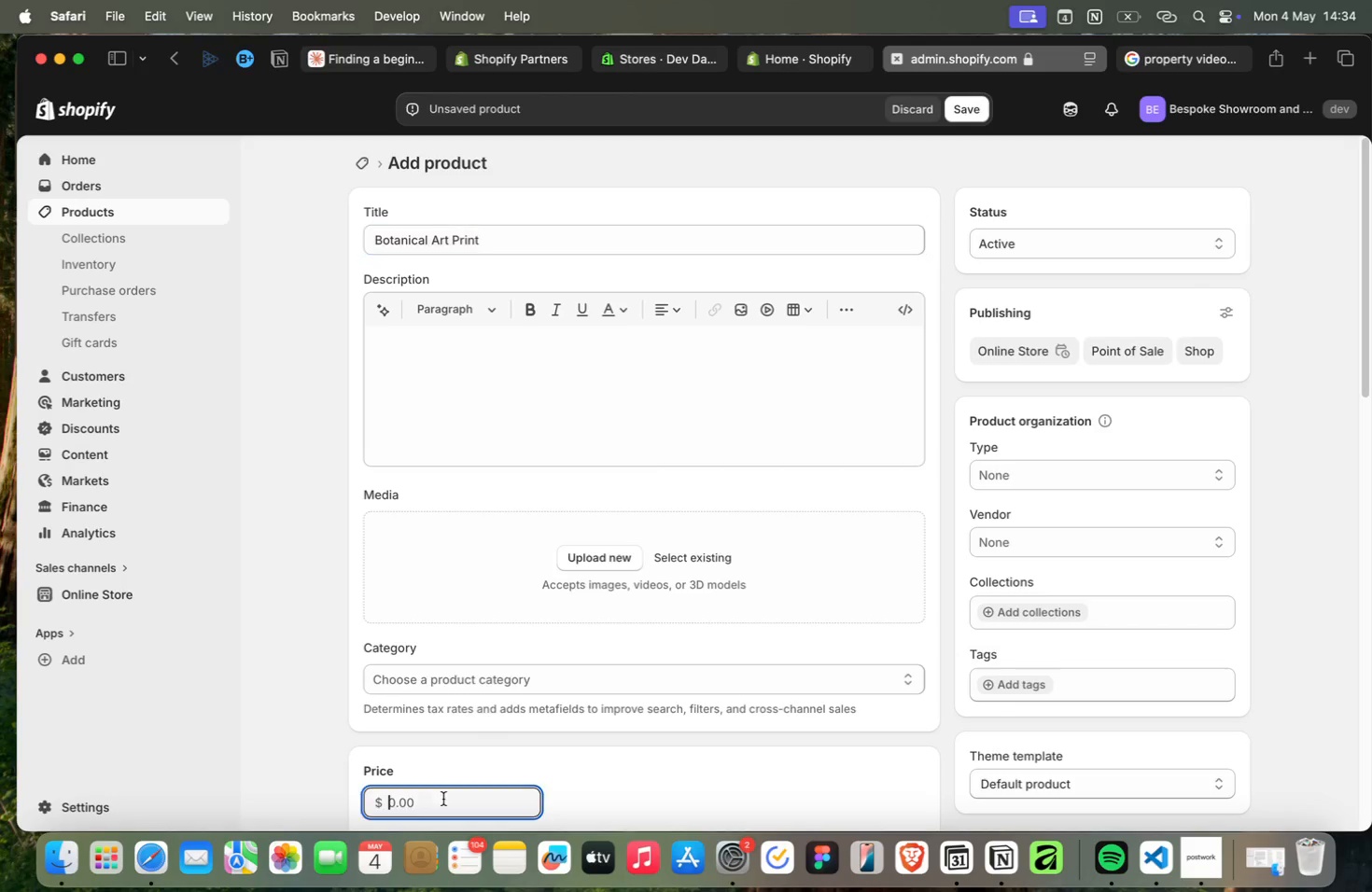 
type(85)
 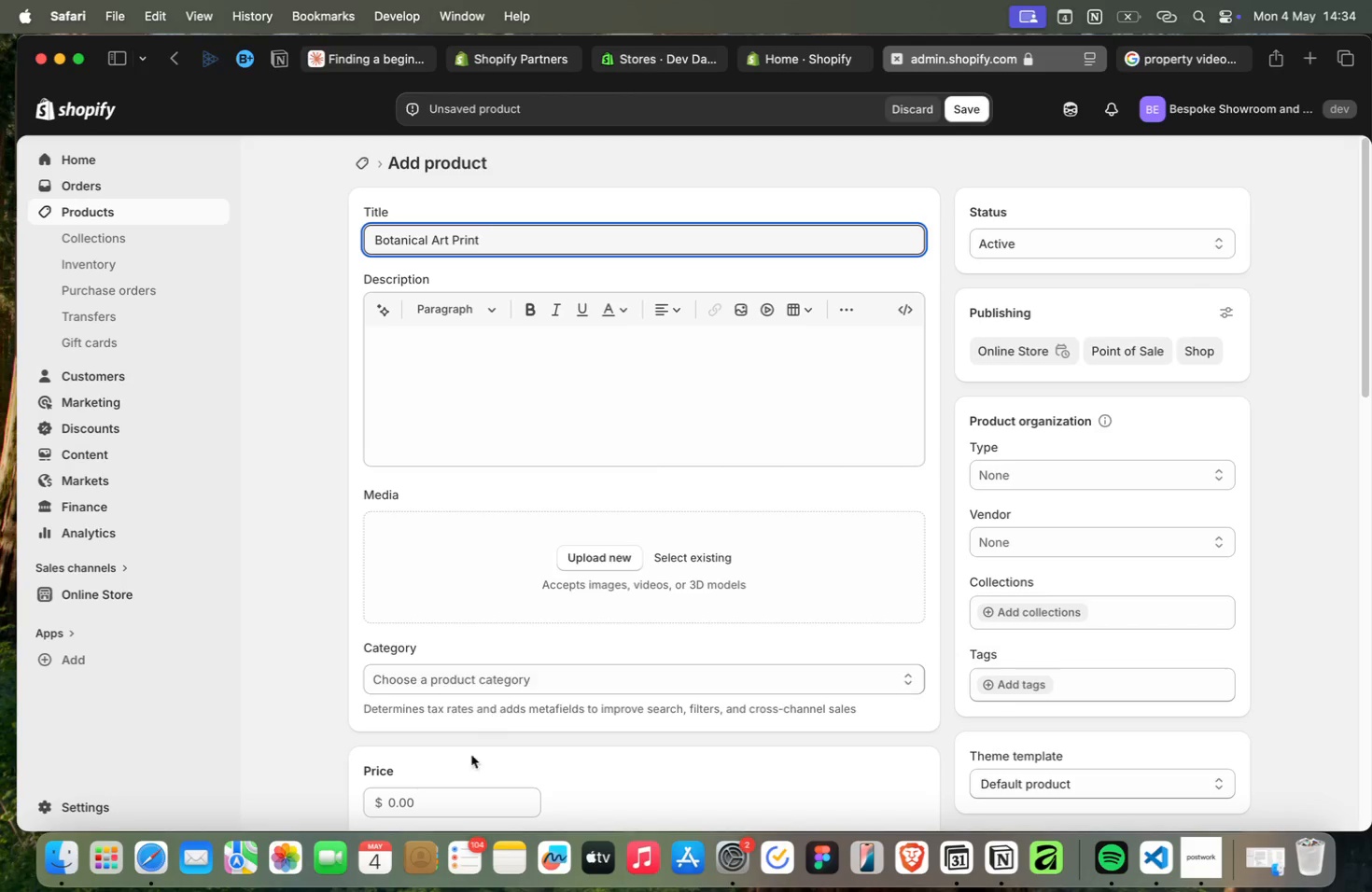 
scroll: coordinate [483, 743], scroll_direction: down, amount: 5.0
 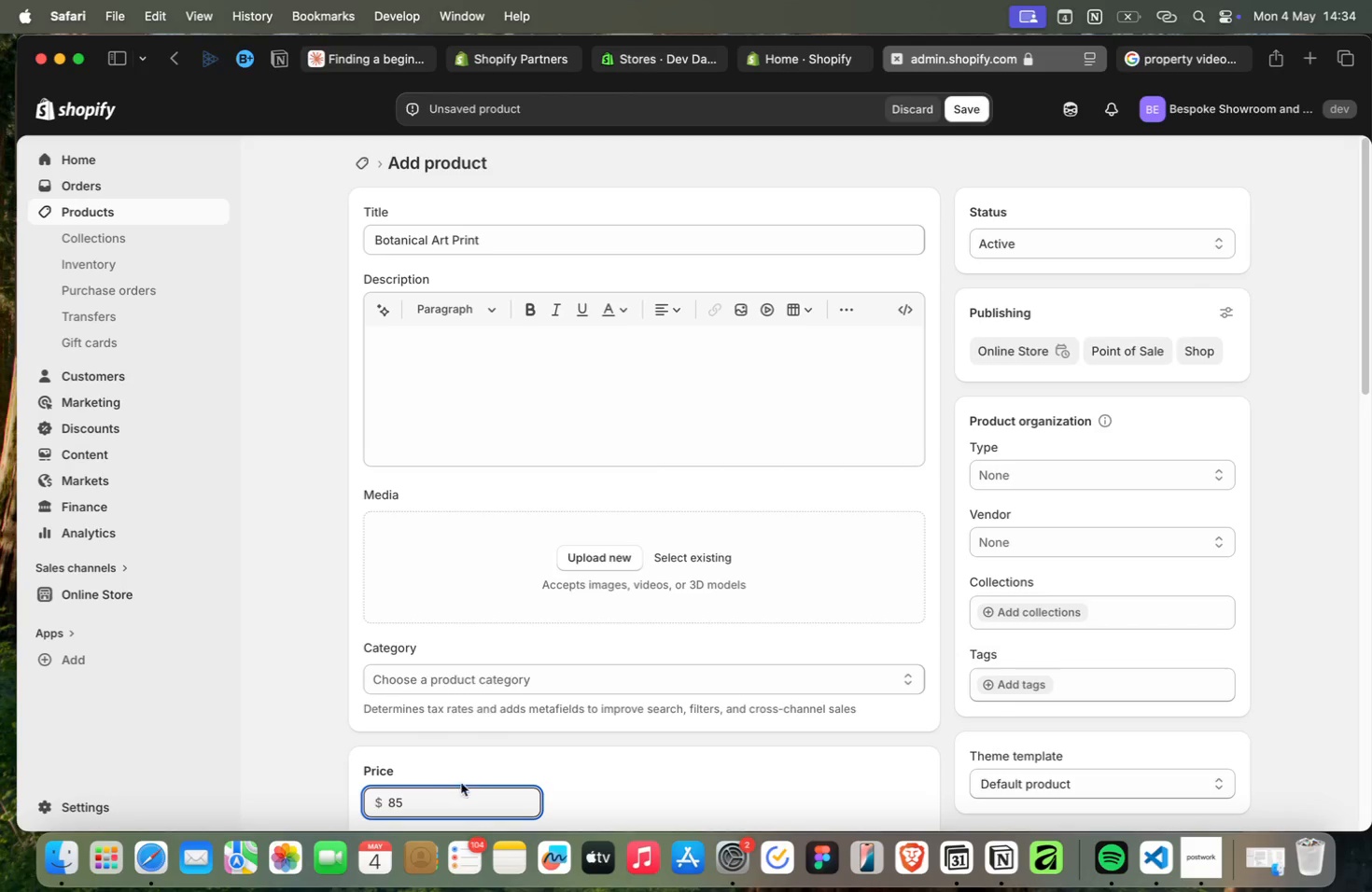 
left_click([1027, 524])
 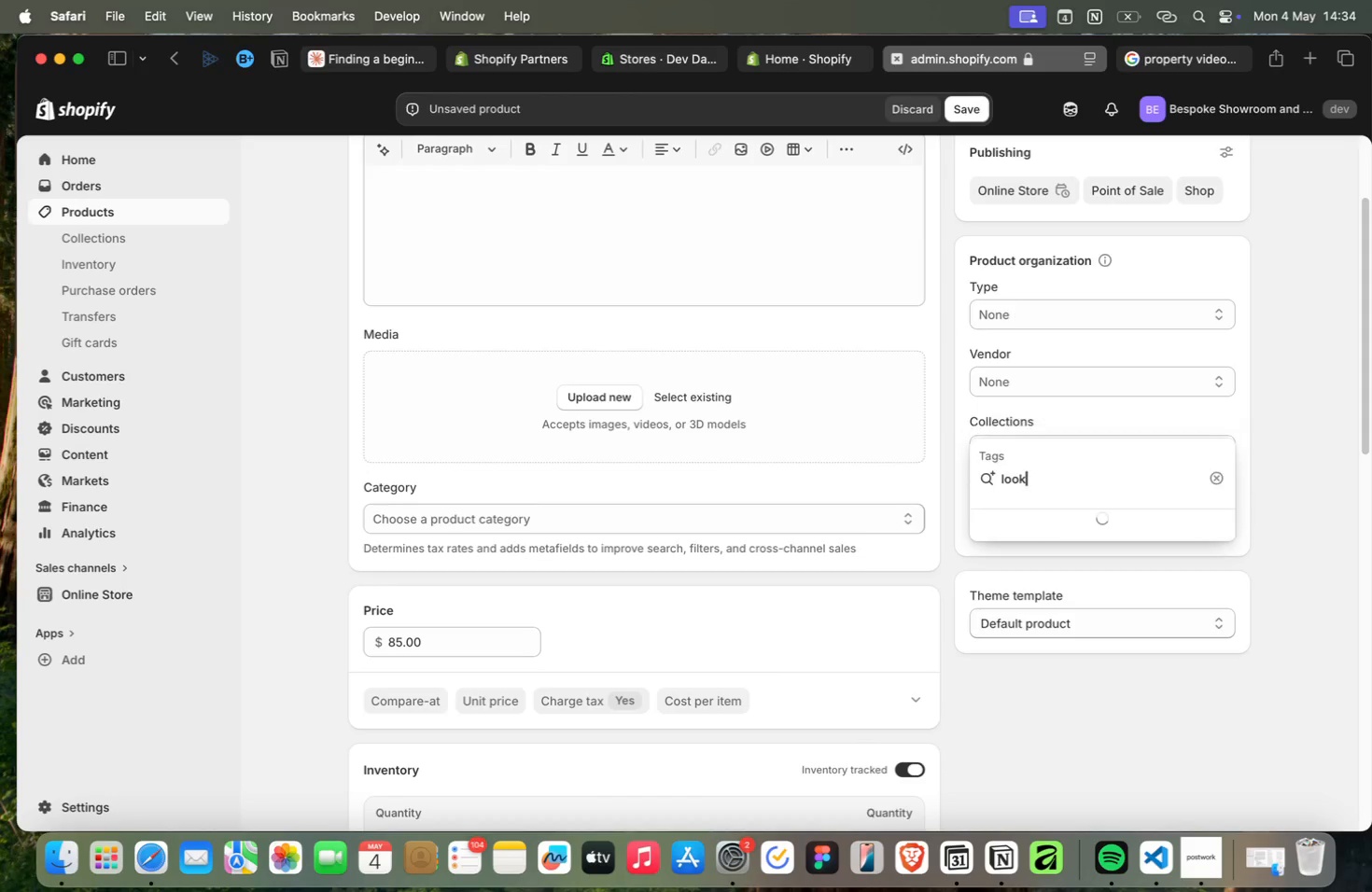 
type(look:ashford)
 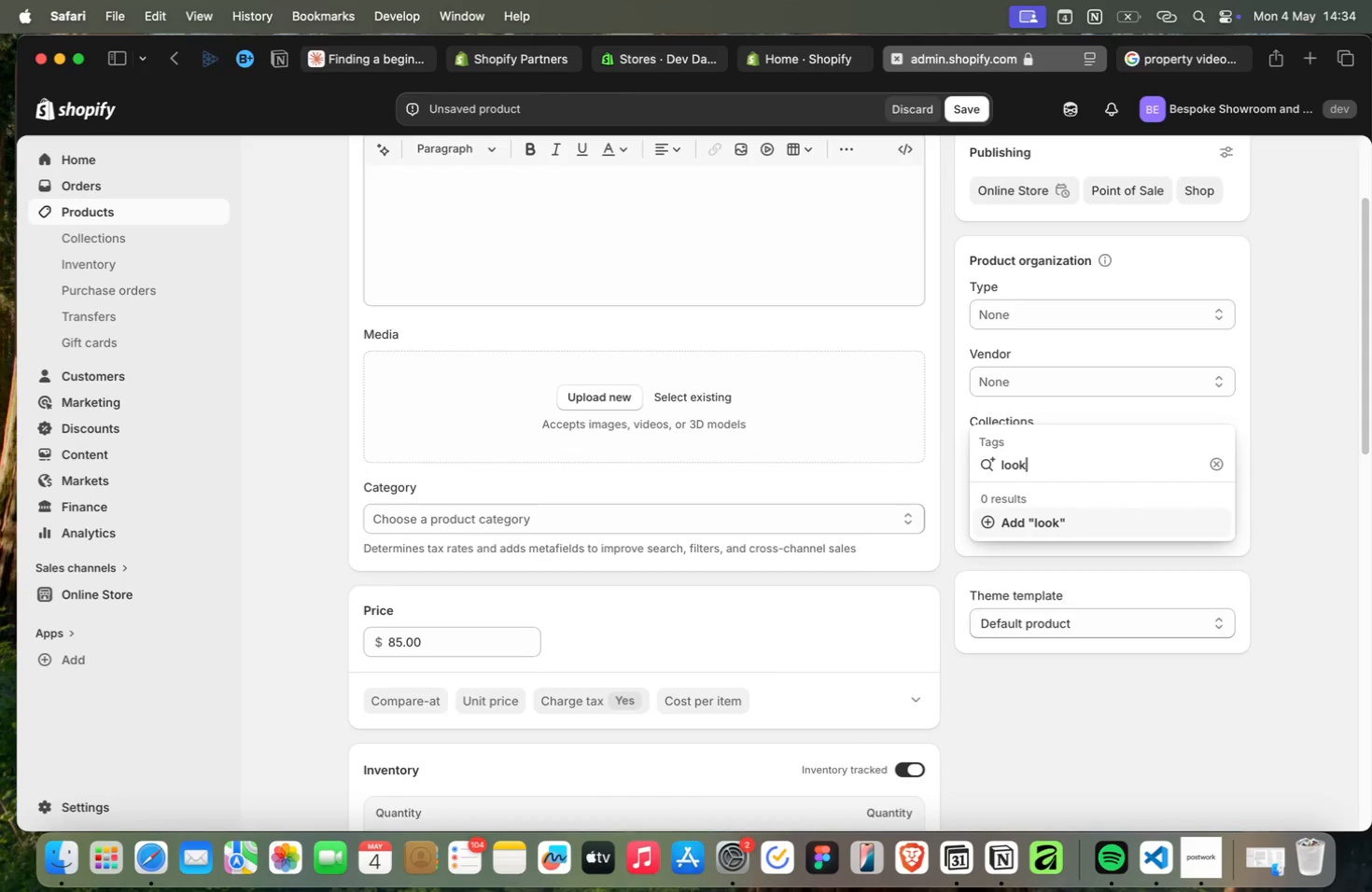 
scroll: coordinate [935, 499], scroll_direction: down, amount: 13.0
 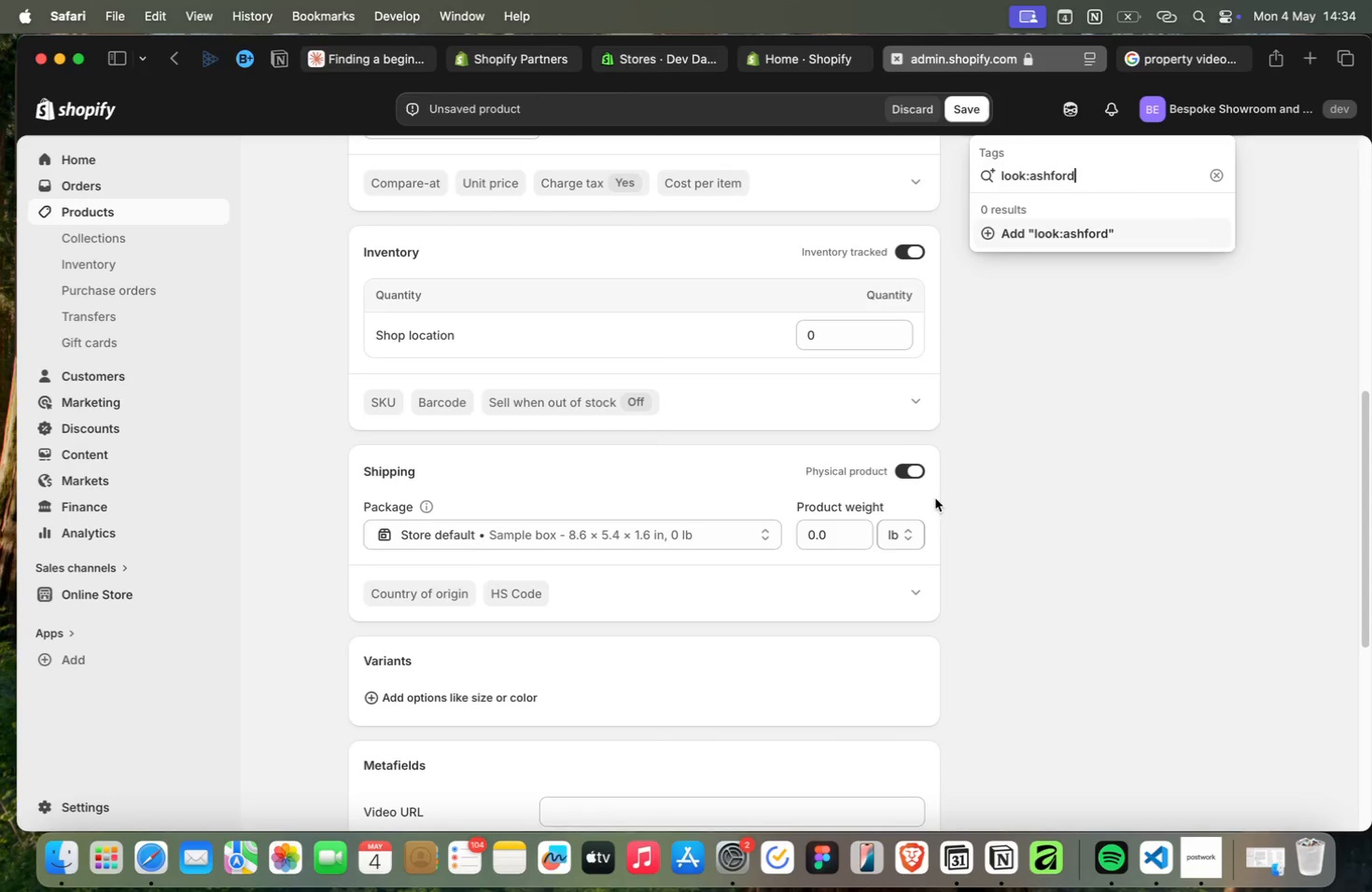 
left_click([975, 112])
 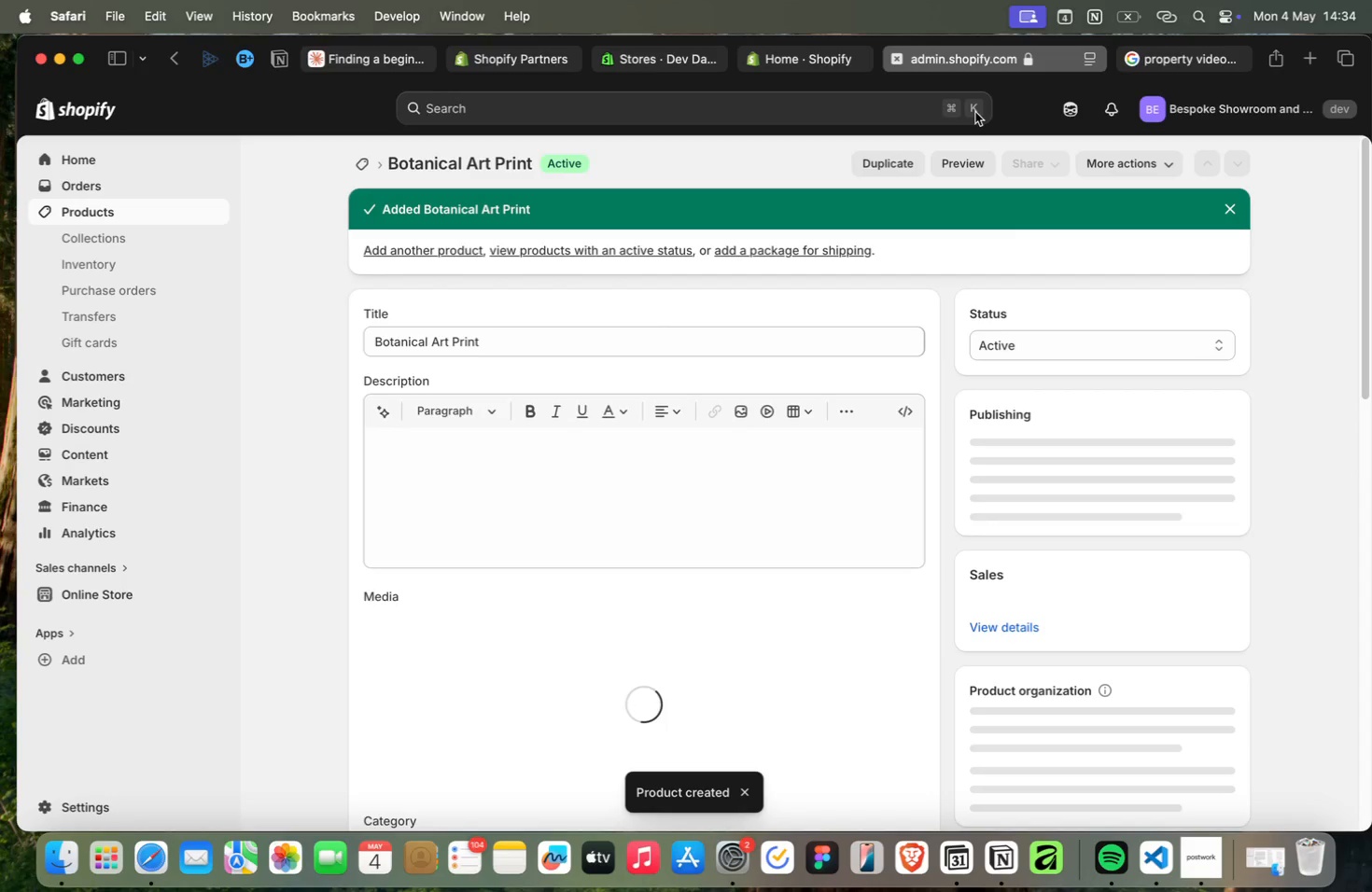 
wait(12.8)
 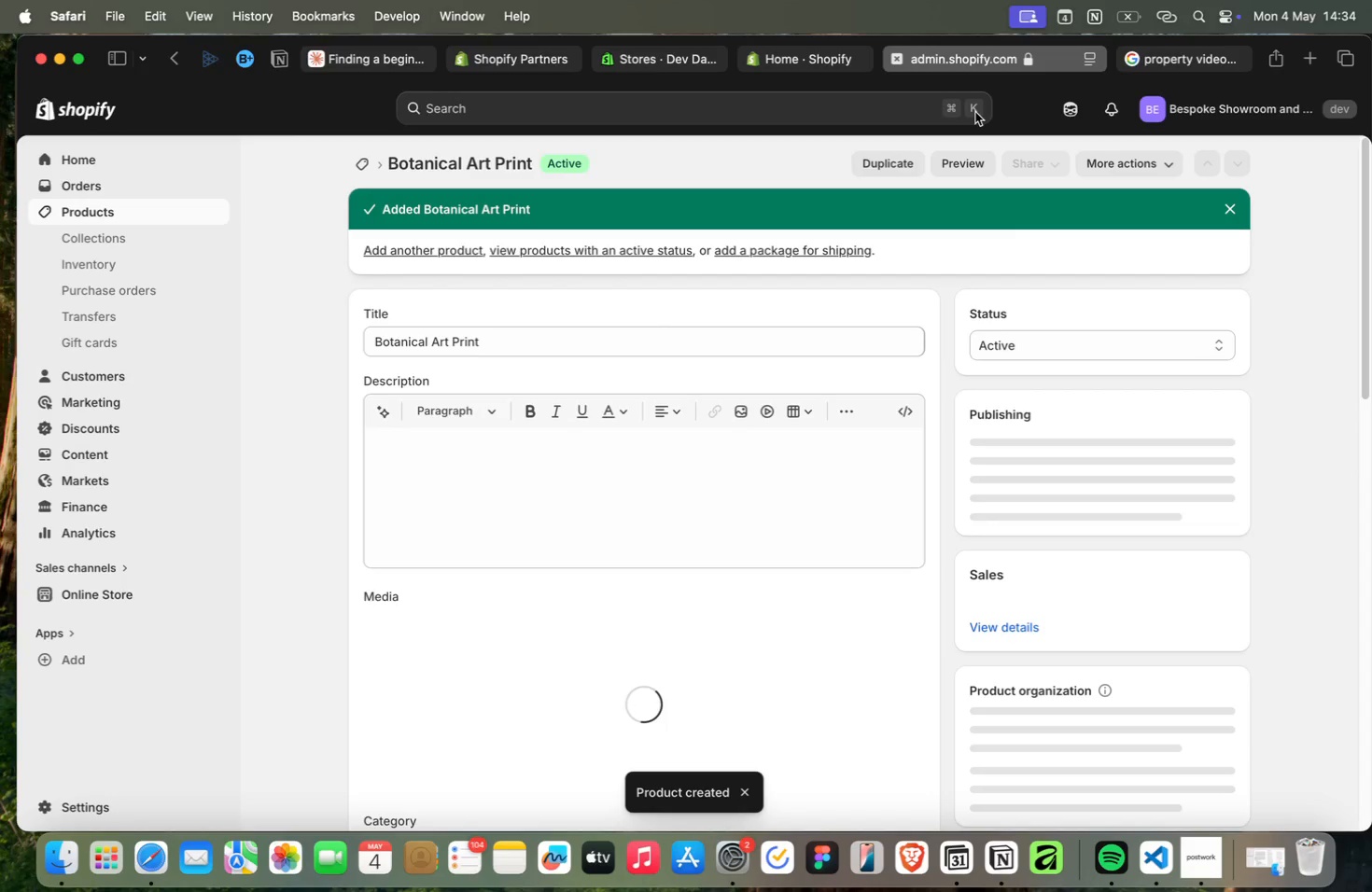 
scroll: coordinate [941, 286], scroll_direction: up, amount: 11.0
 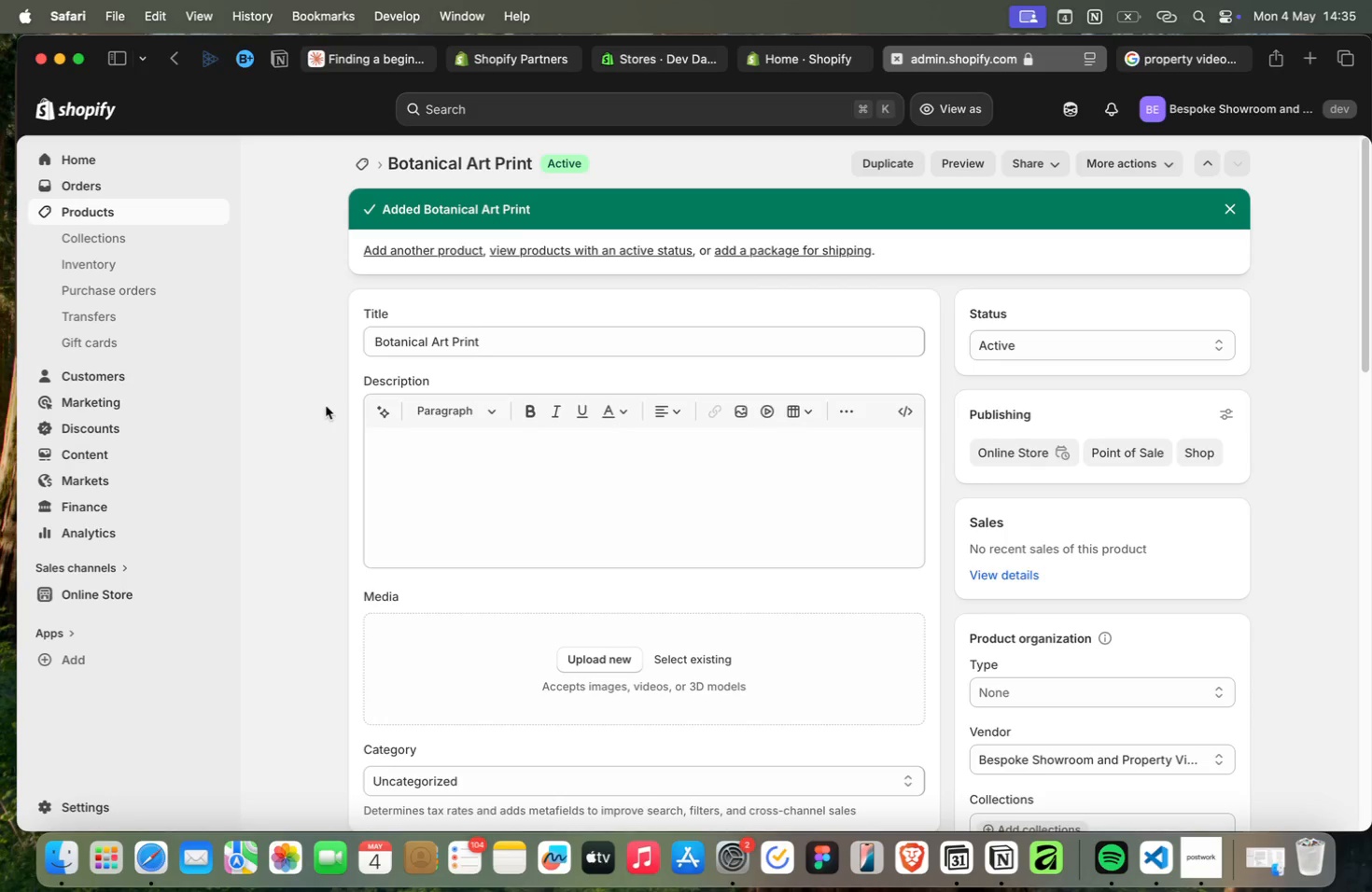 
left_click([97, 602])
 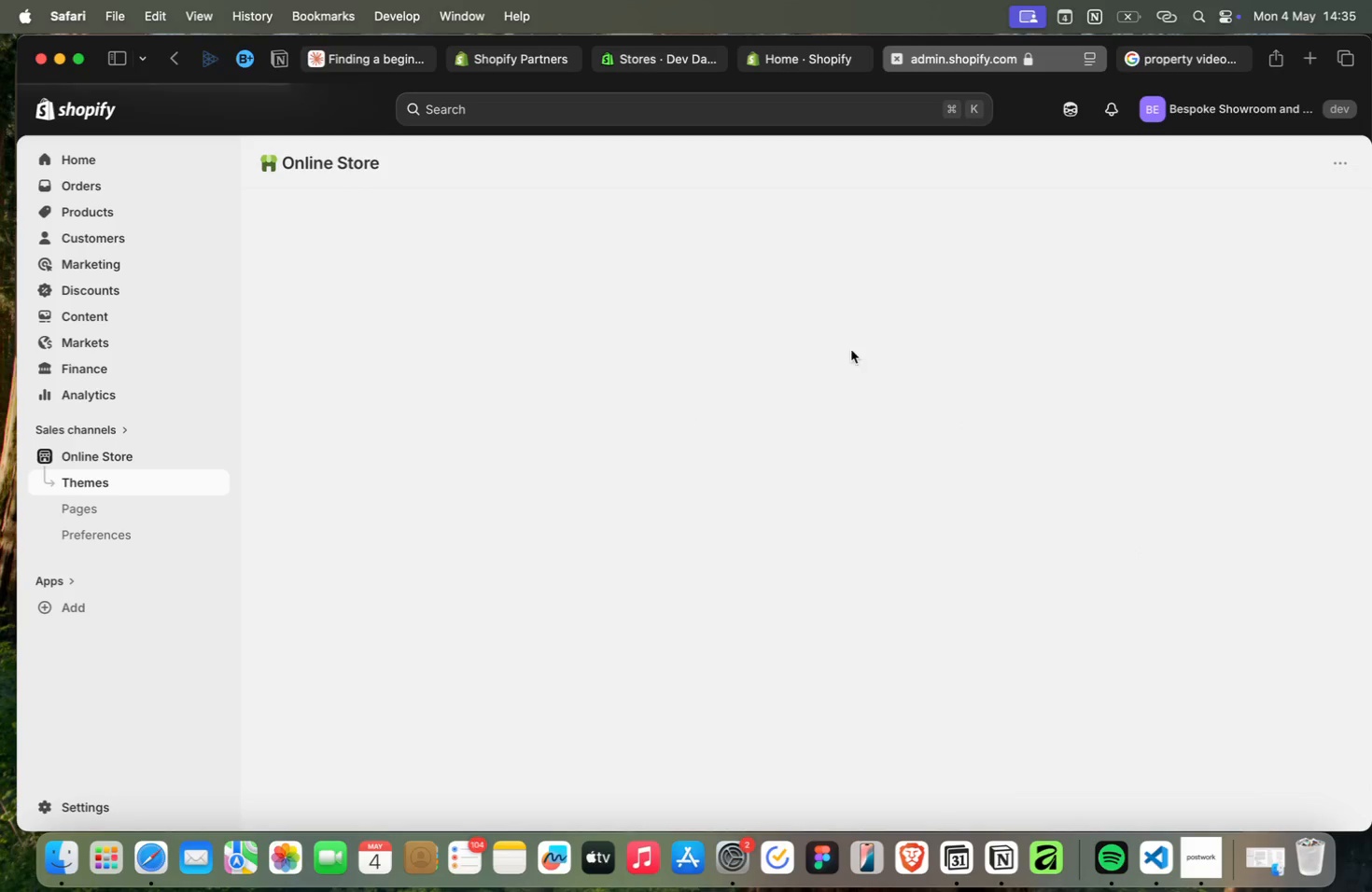 
scroll: coordinate [852, 349], scroll_direction: none, amount: 0.0
 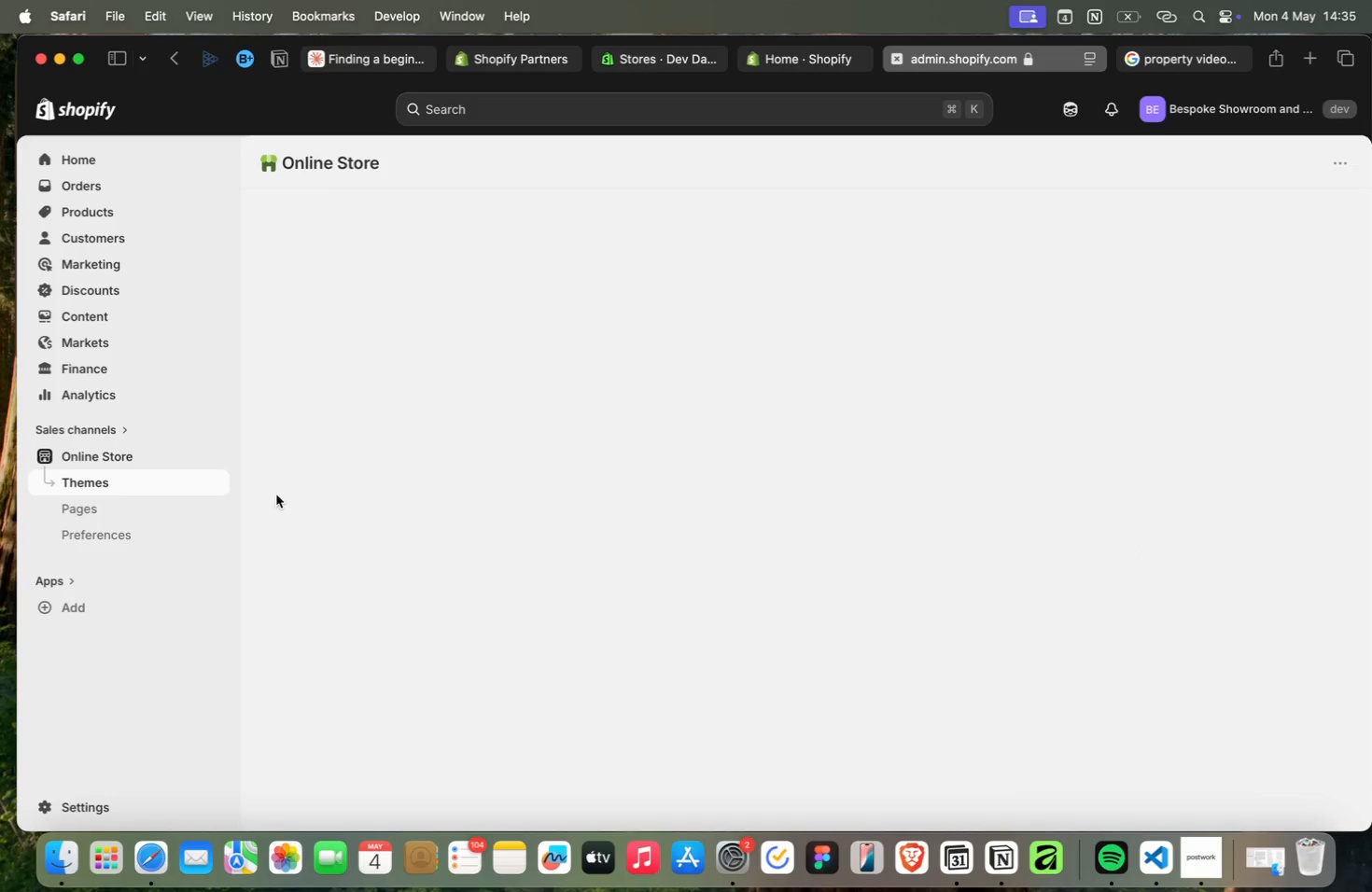 
key(Meta+Tab)
 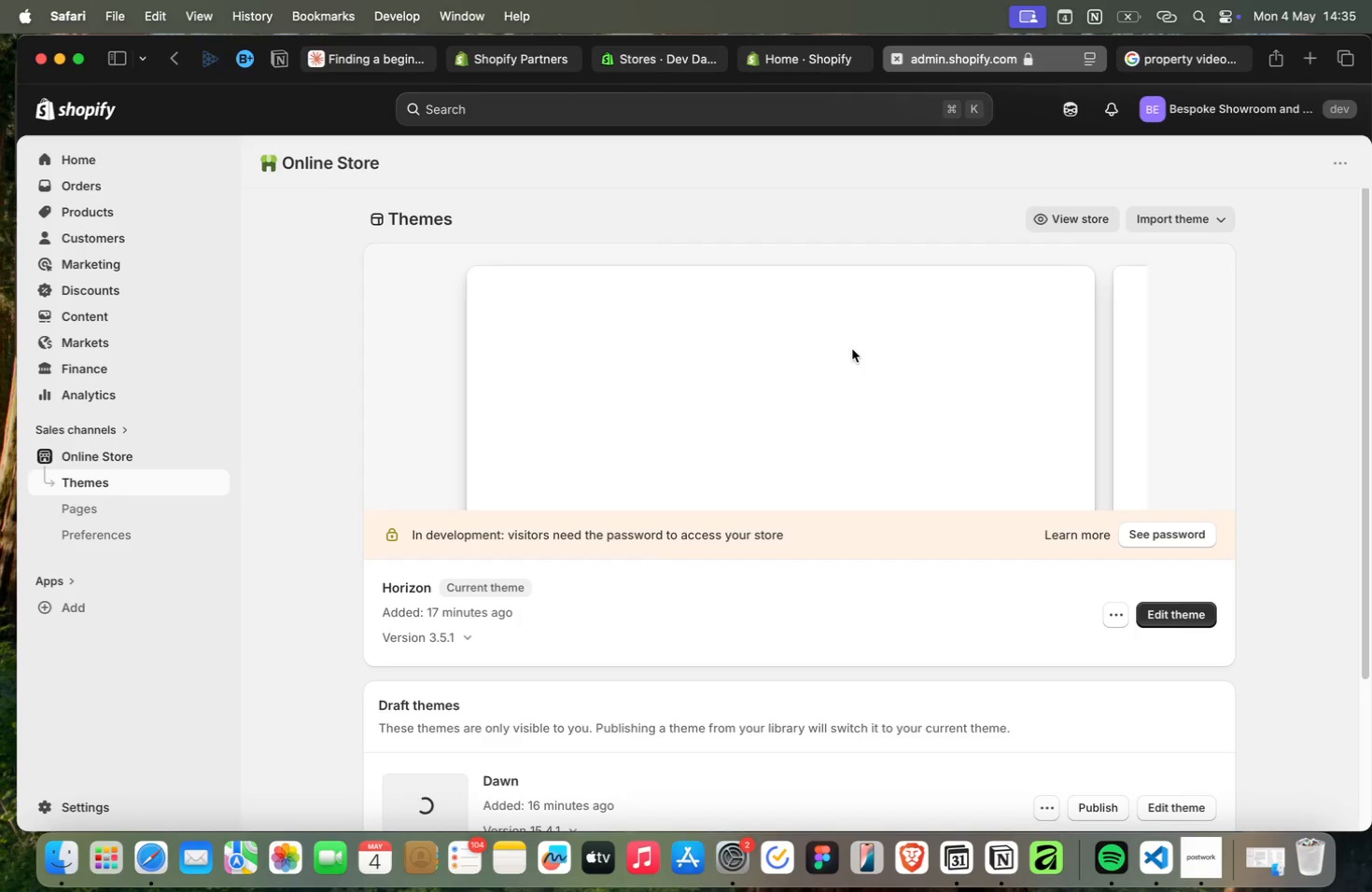 
key(Tab)